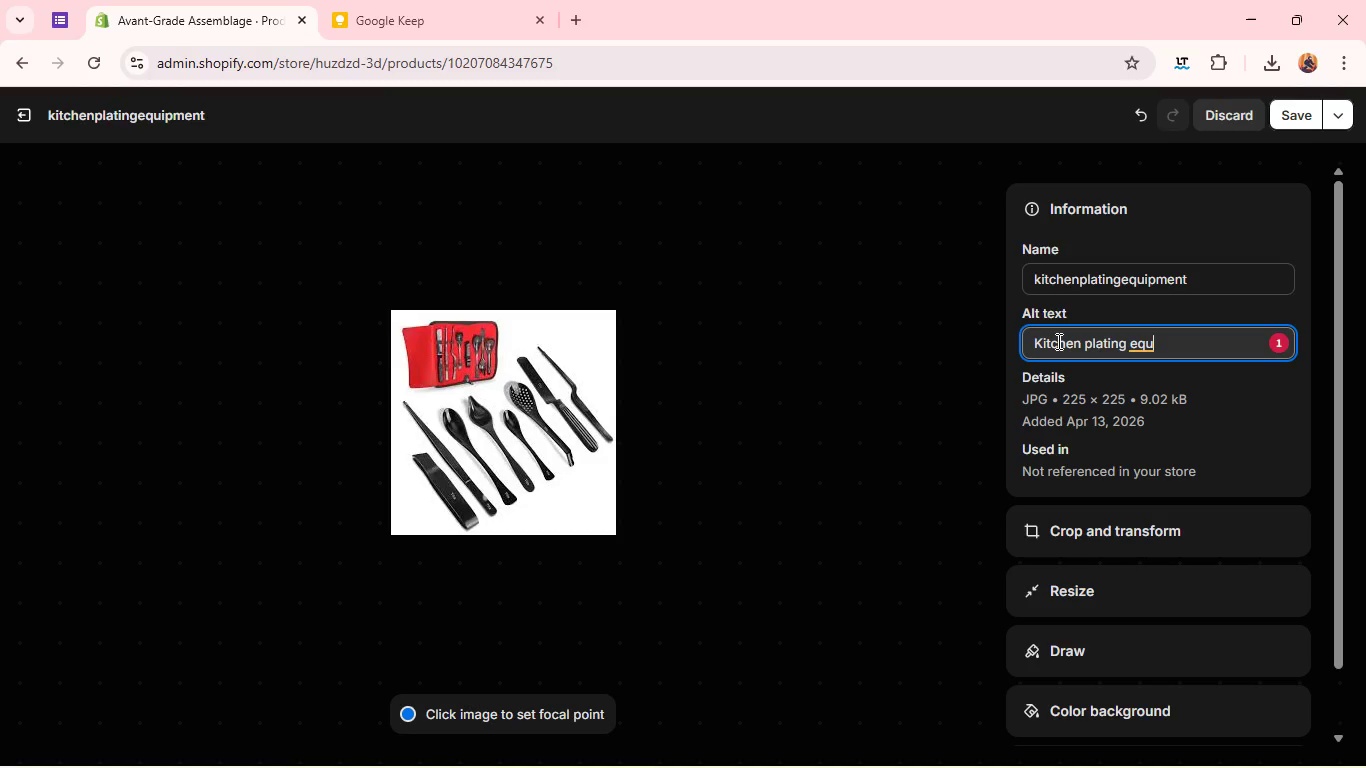 
type(ipment)
 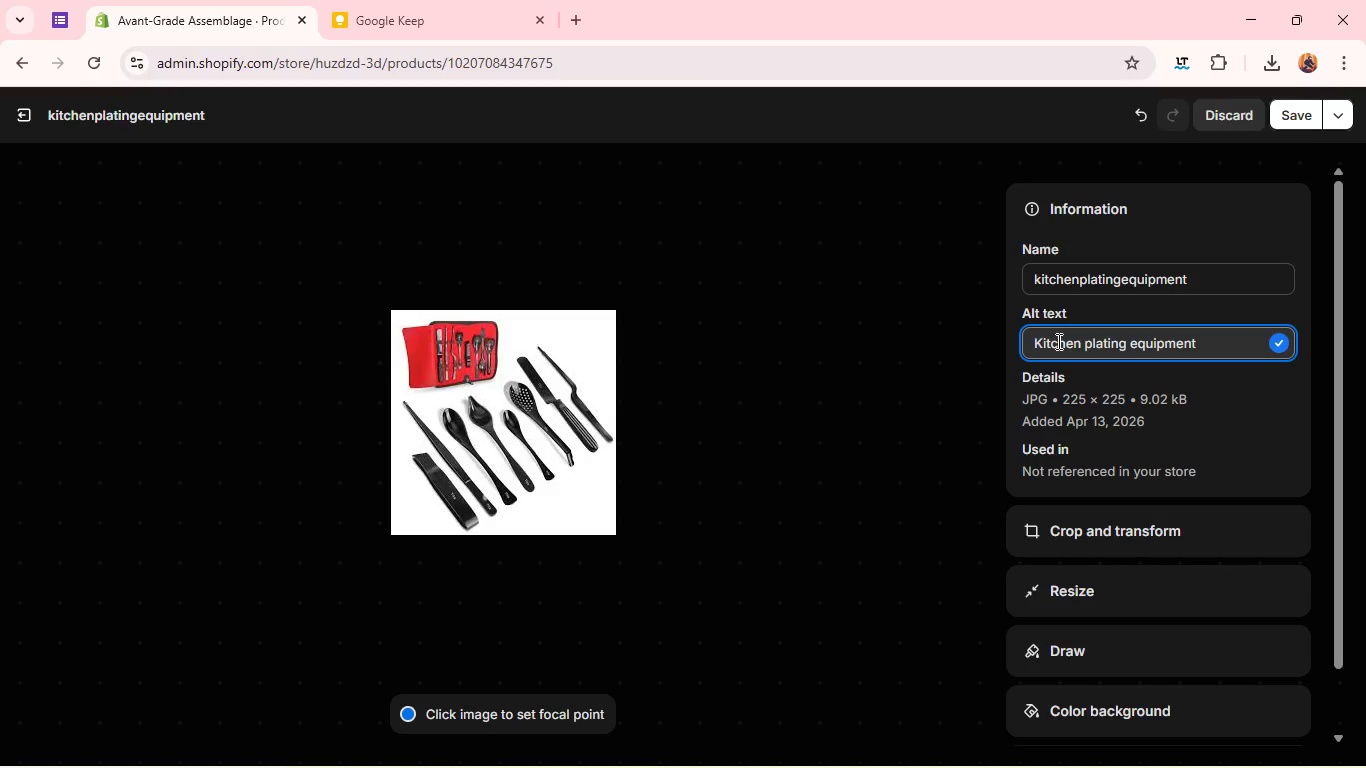 
wait(7.67)
 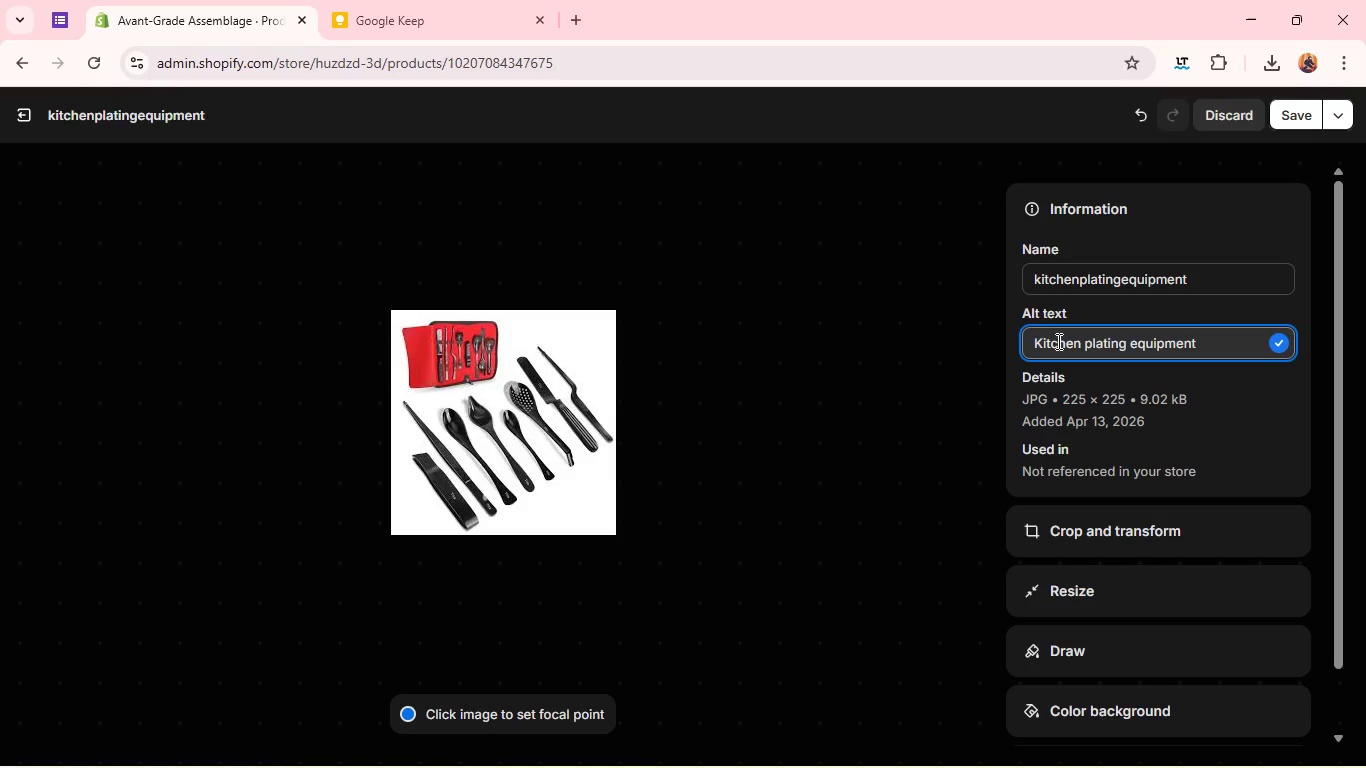 
left_click([1298, 116])
 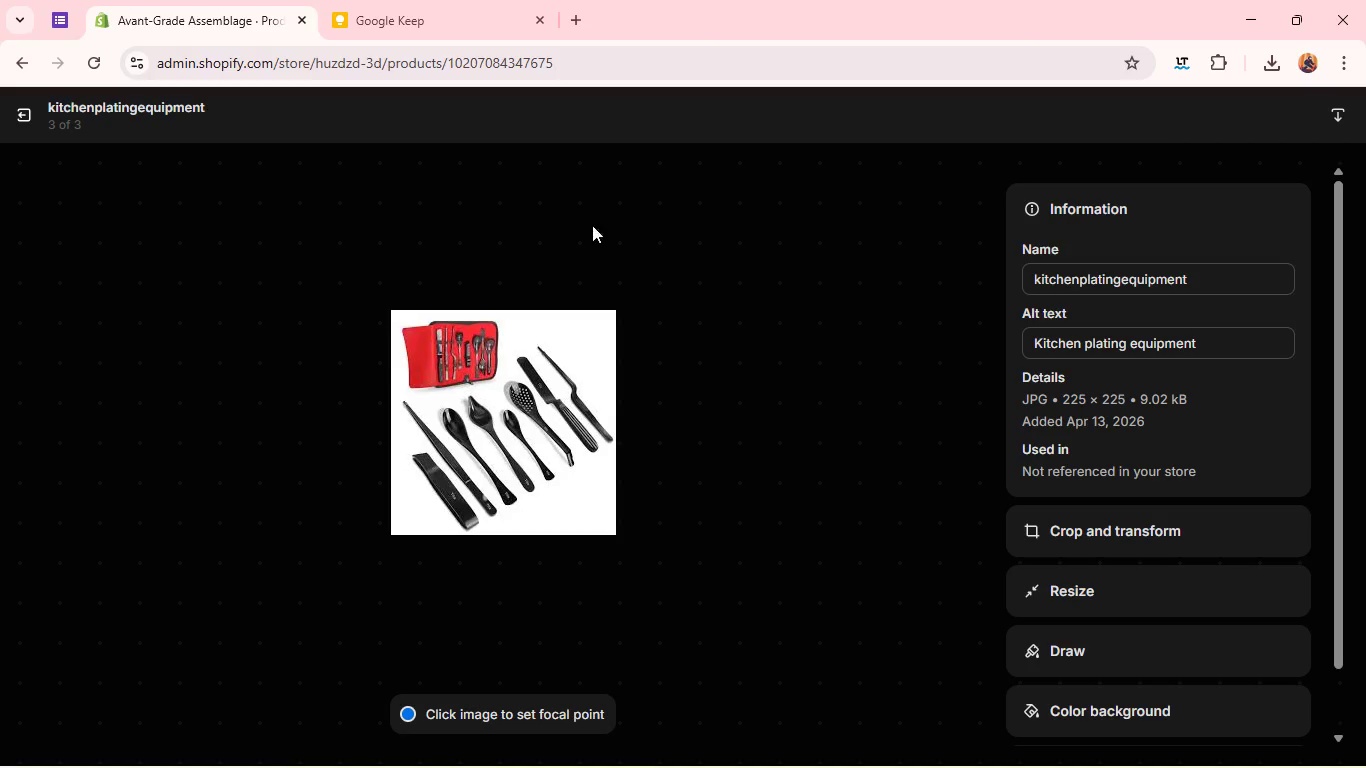 
wait(5.31)
 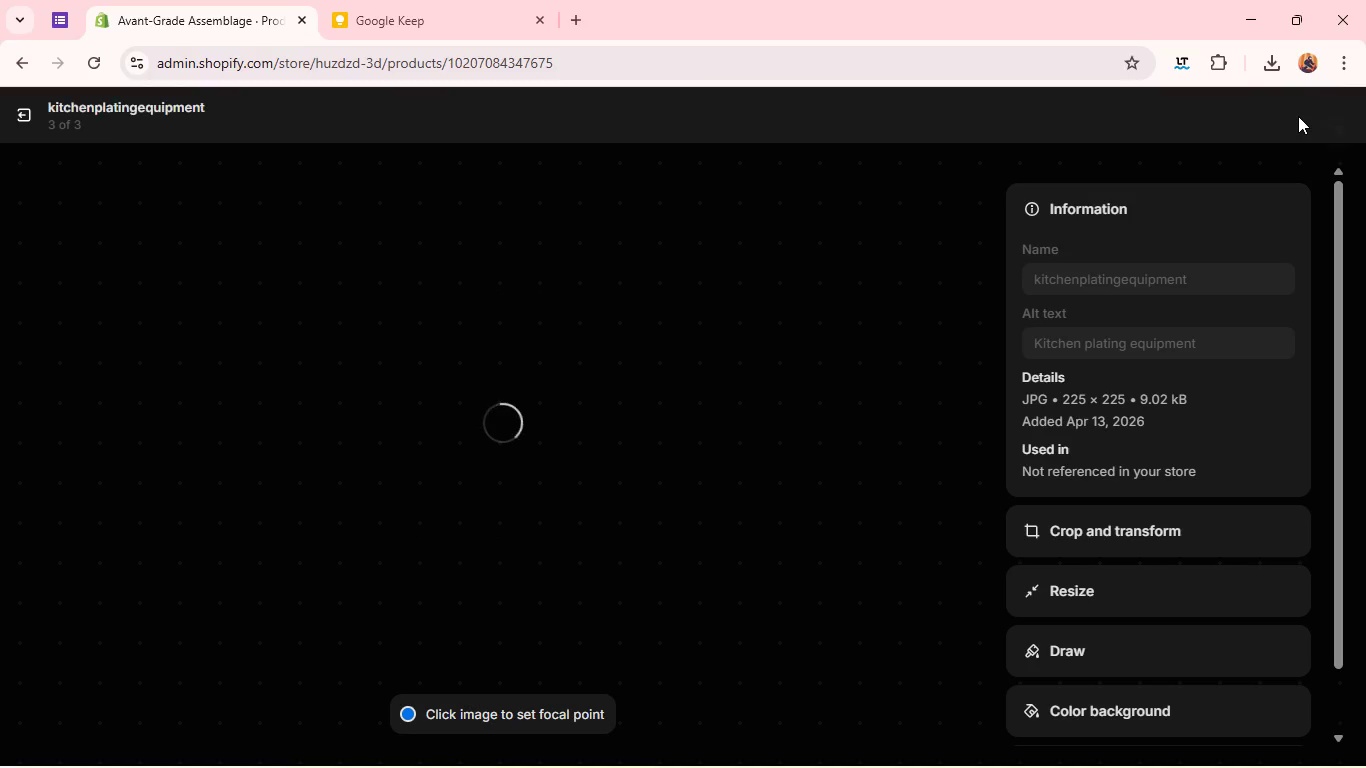 
left_click([29, 121])
 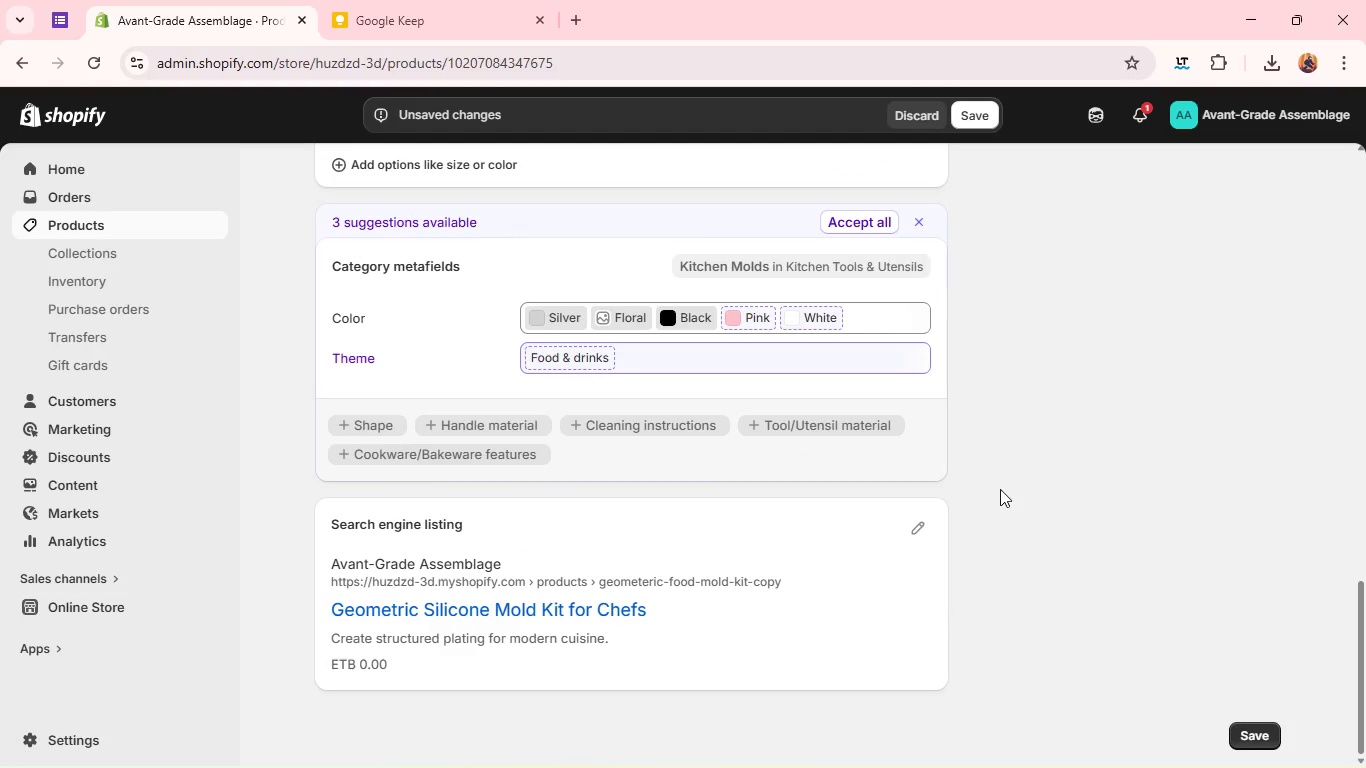 
left_click([909, 541])
 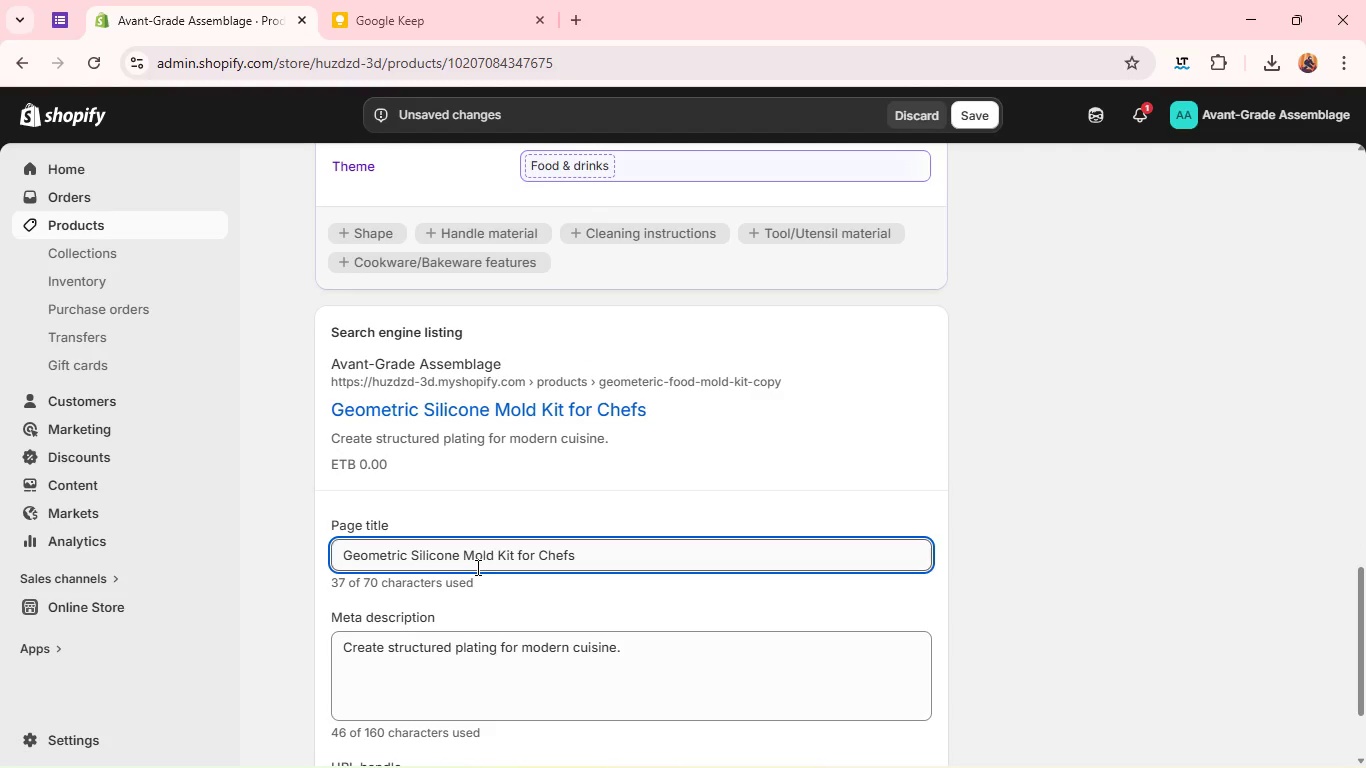 
double_click([476, 567])
 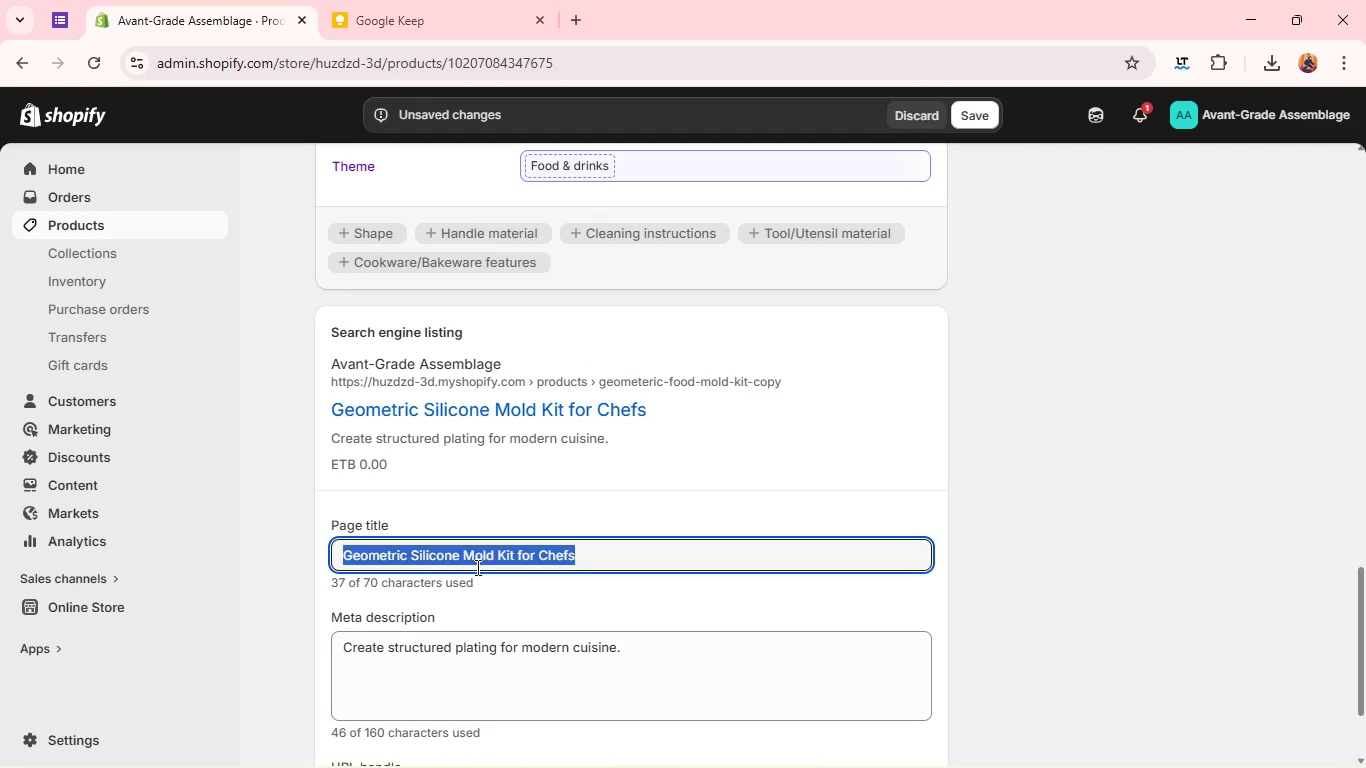 
triple_click([476, 567])
 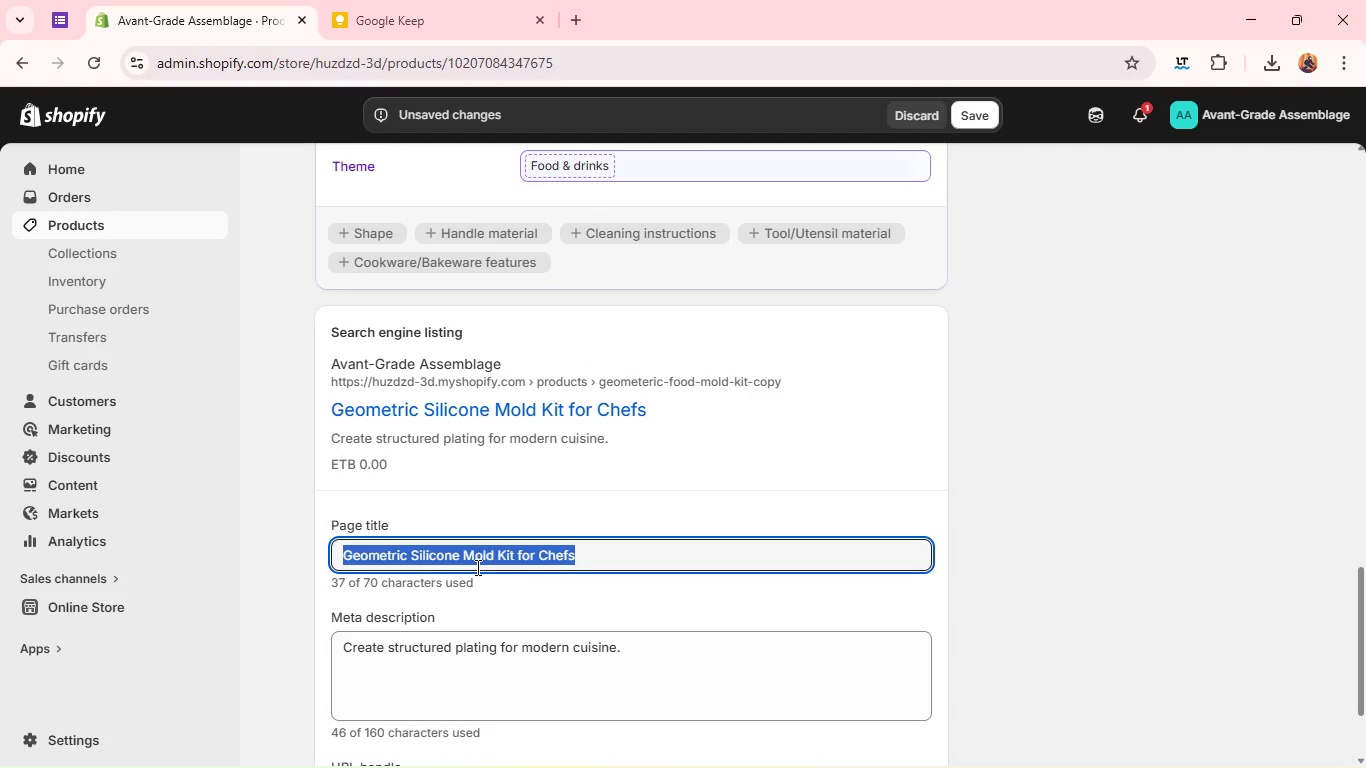 
type(Professional Sauce Plating Bottles )
 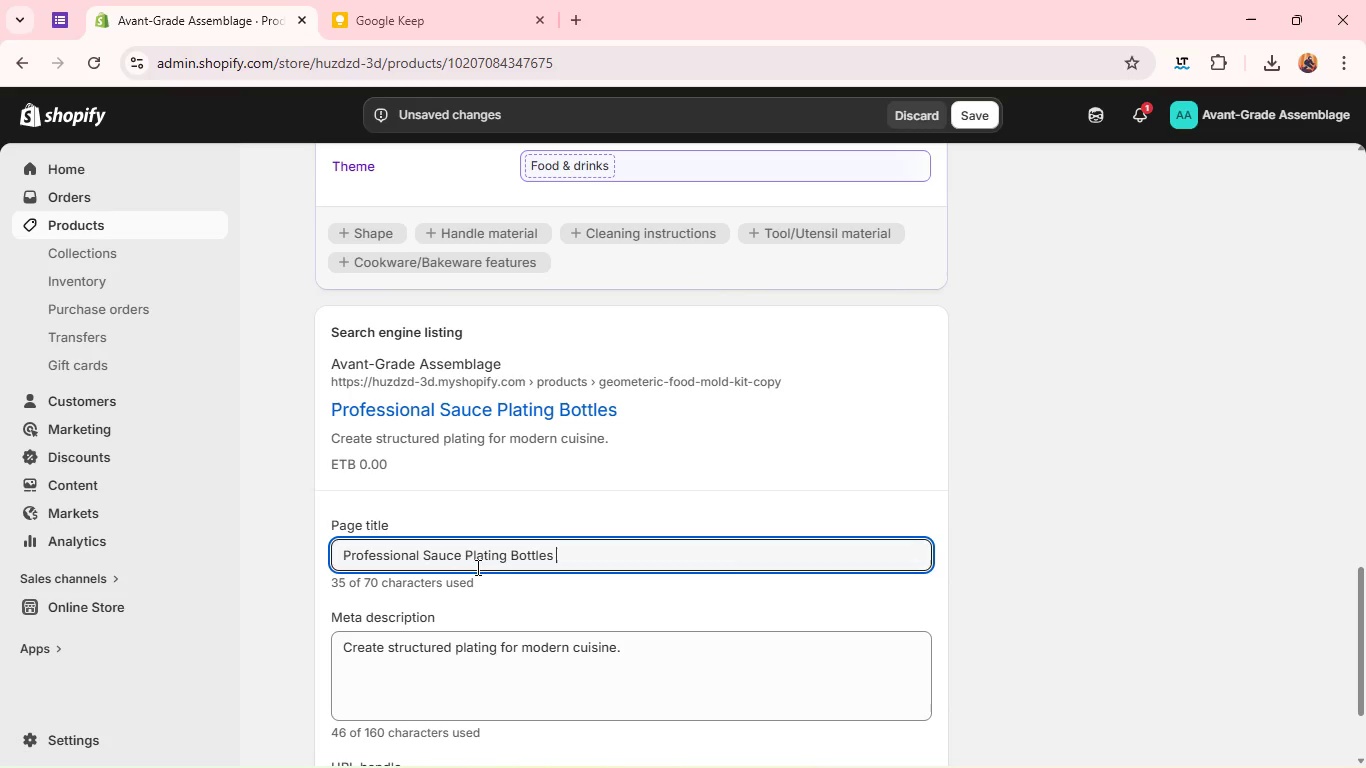 
double_click([504, 673])
 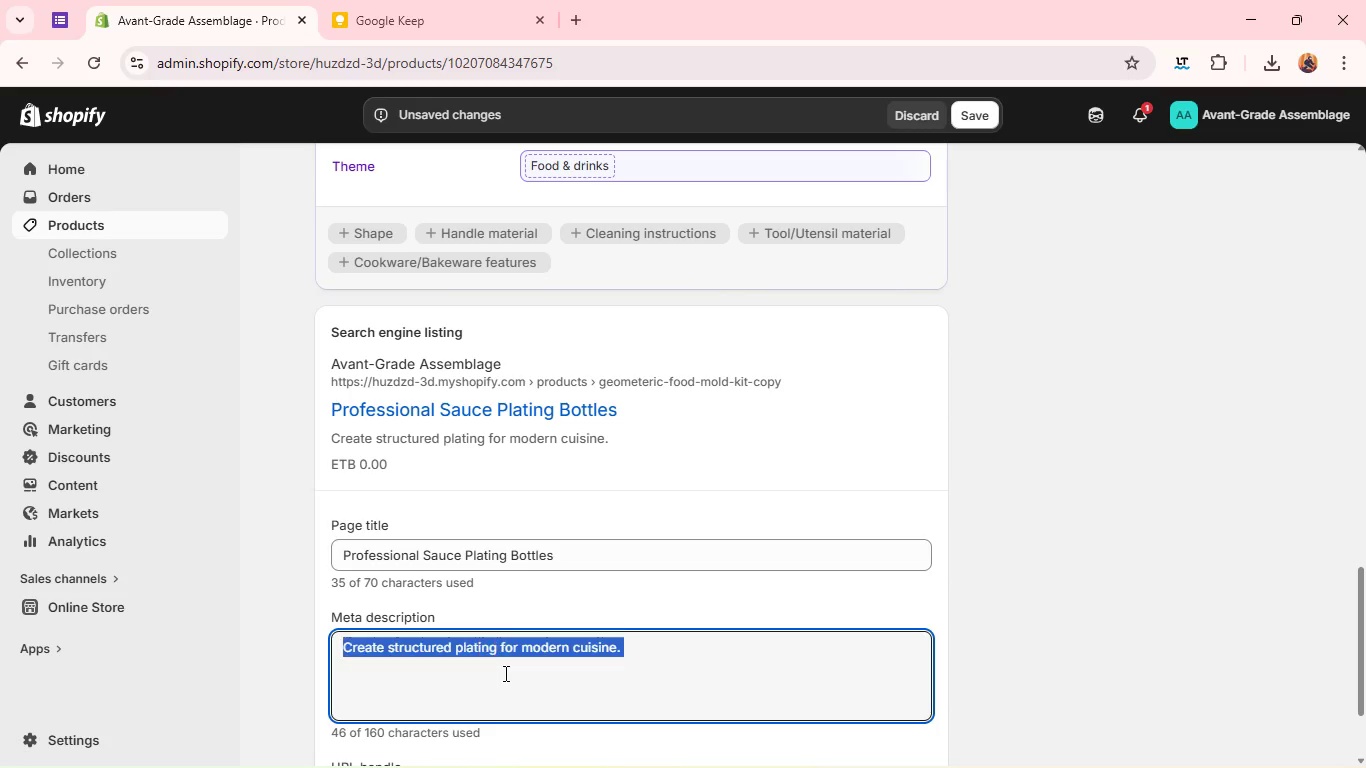 
triple_click([504, 673])
 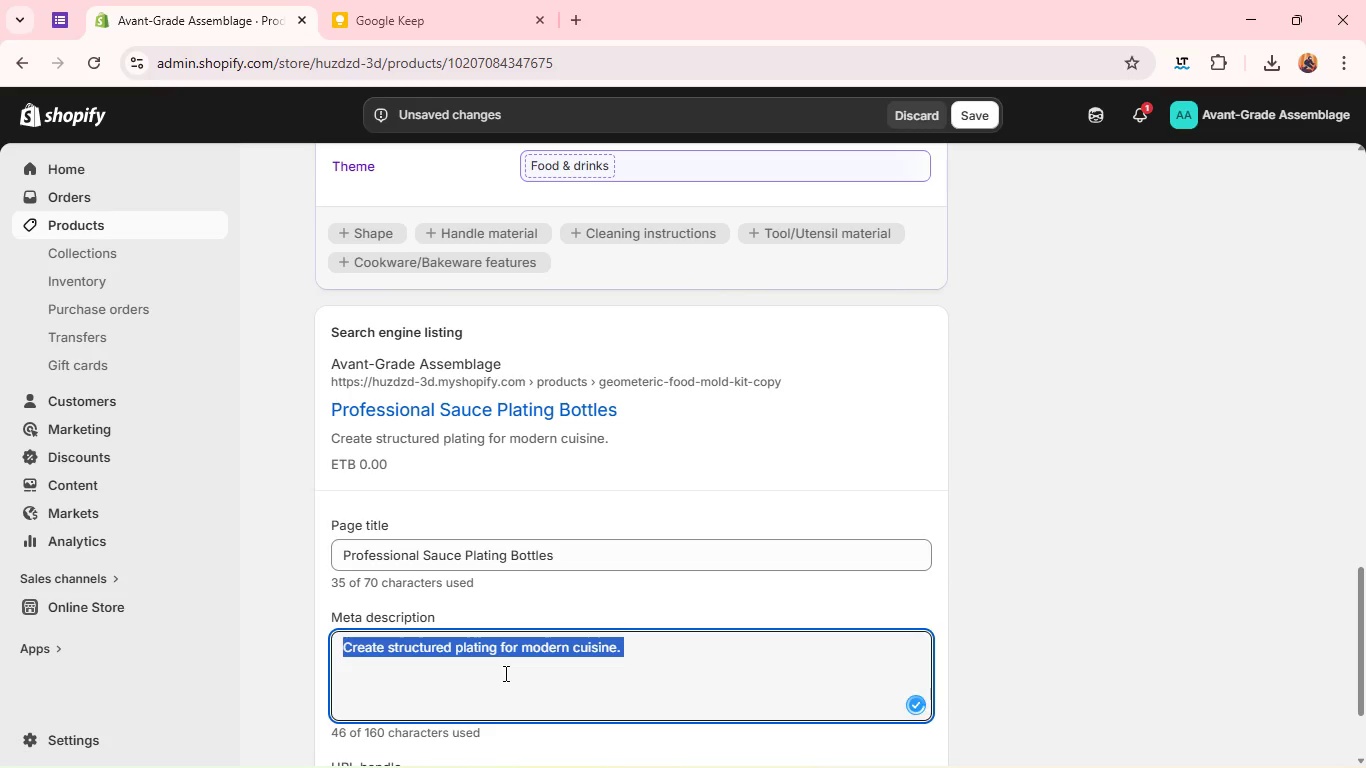 
triple_click([504, 673])
 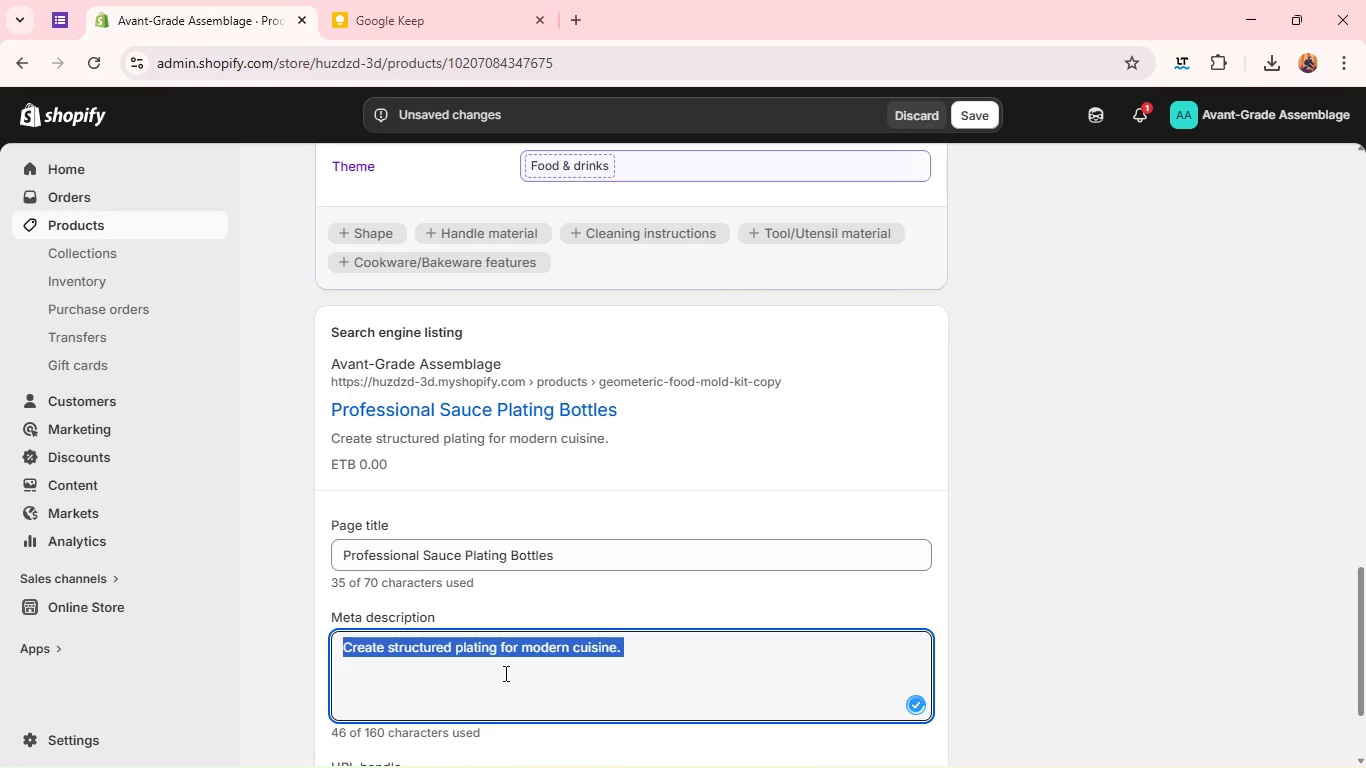 
triple_click([504, 673])
 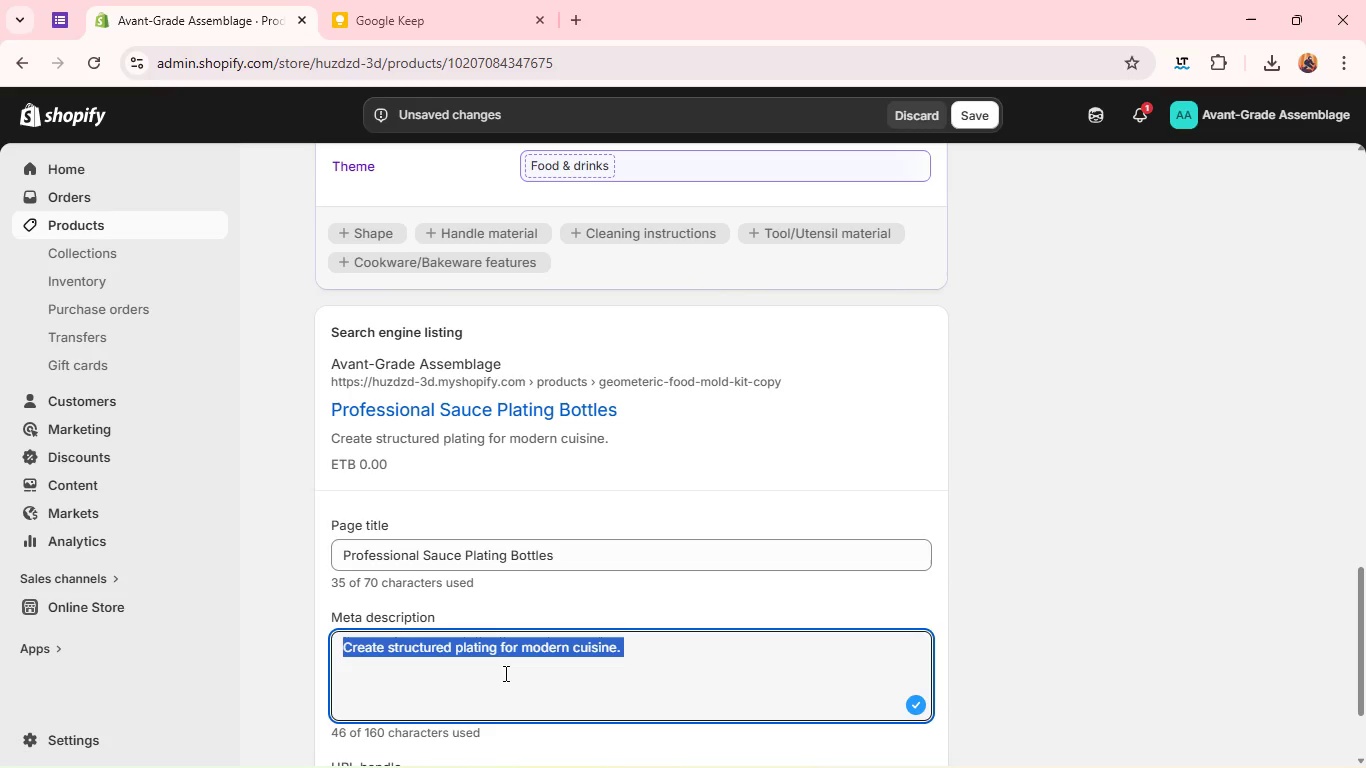 
key(Backspace)
 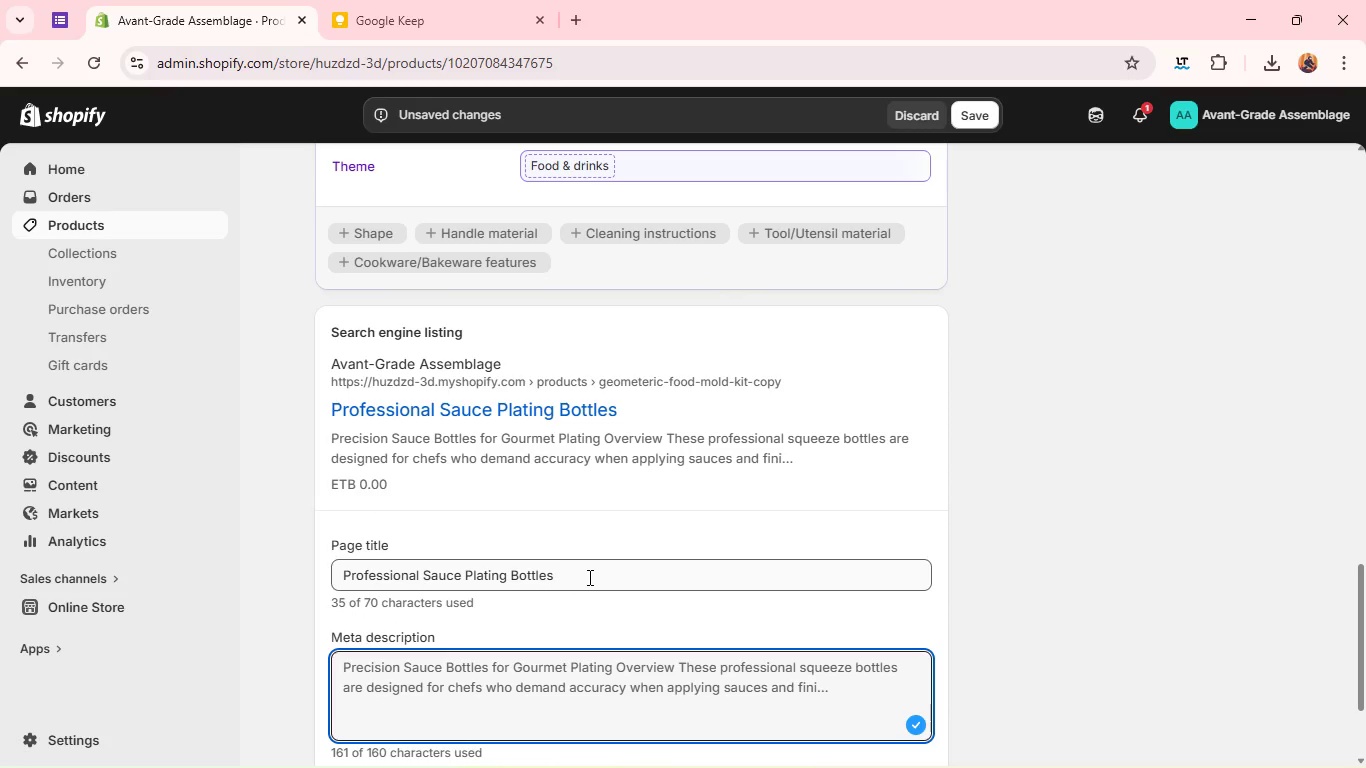 
left_click([588, 577])
 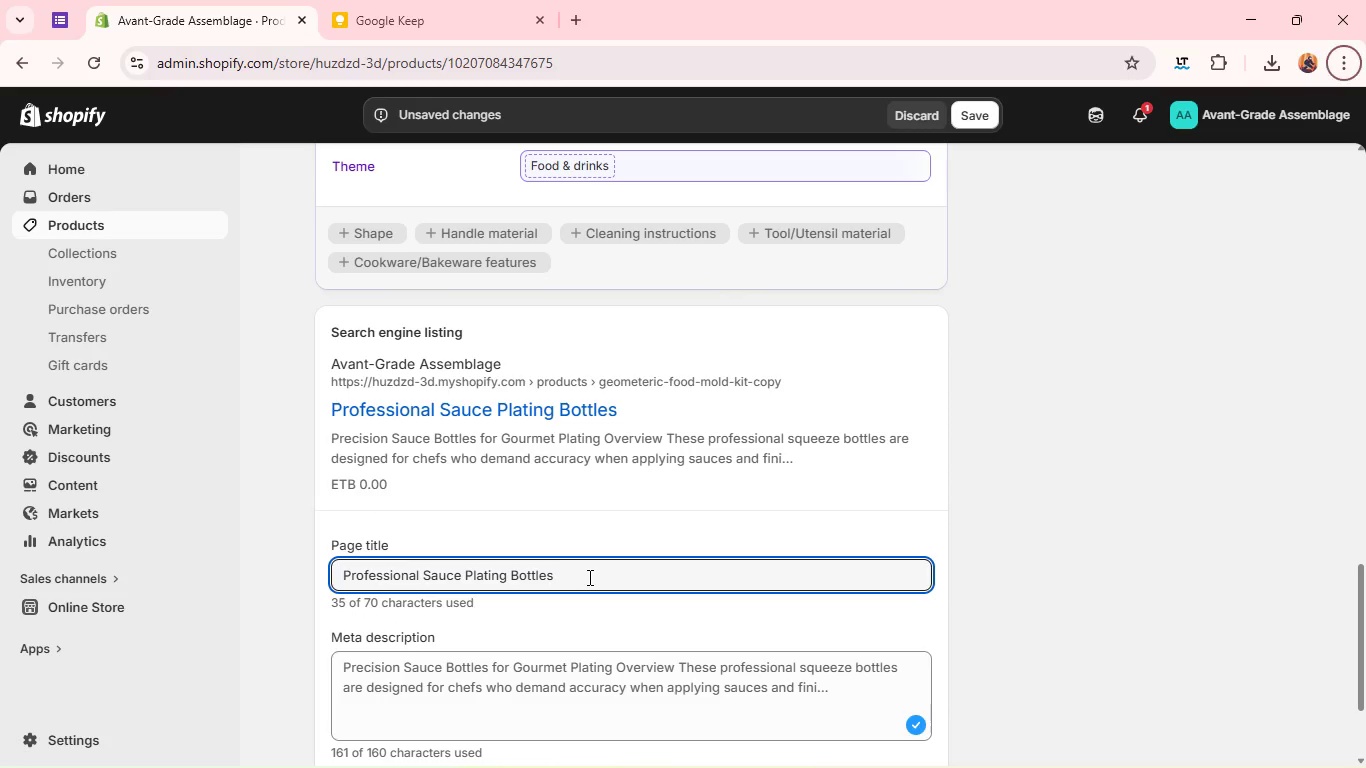 
key(Alt+AltLeft)
 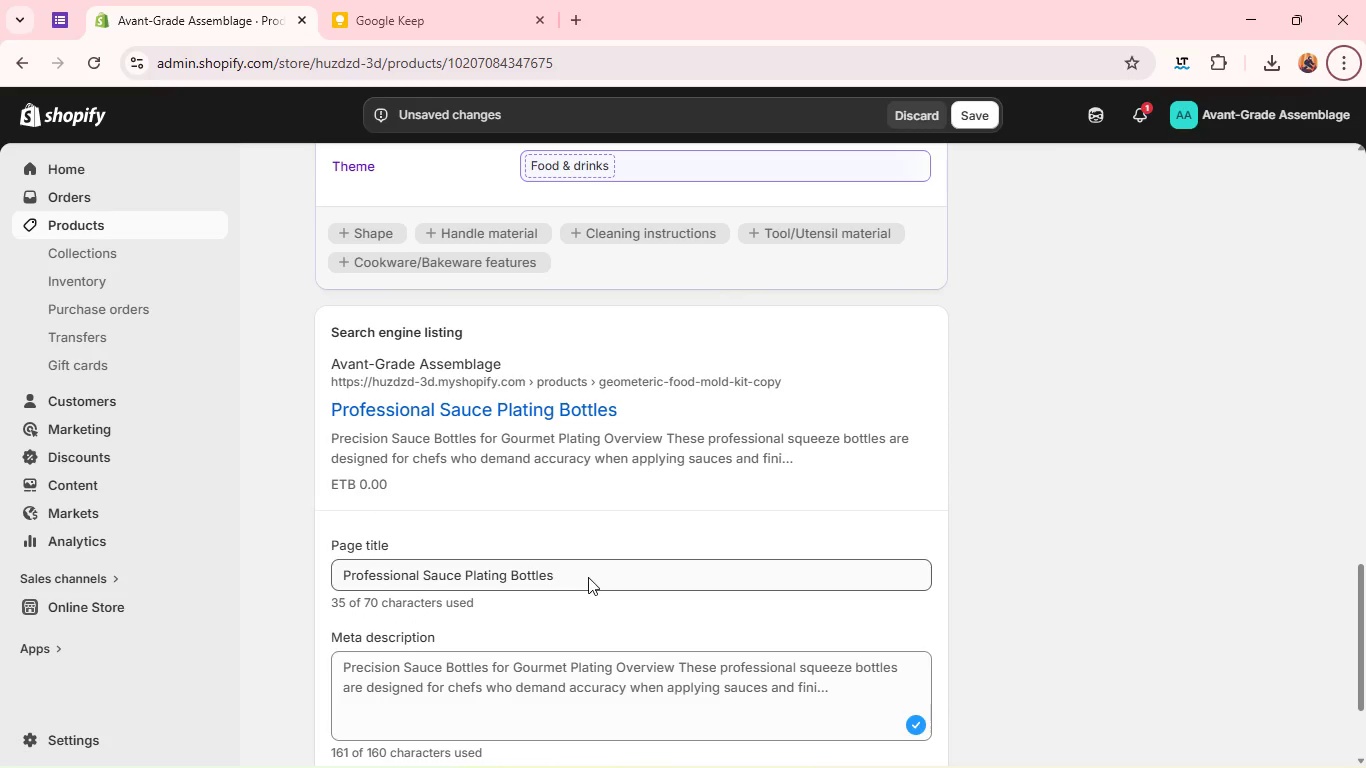 
hold_key(key=Space, duration=12.06)
 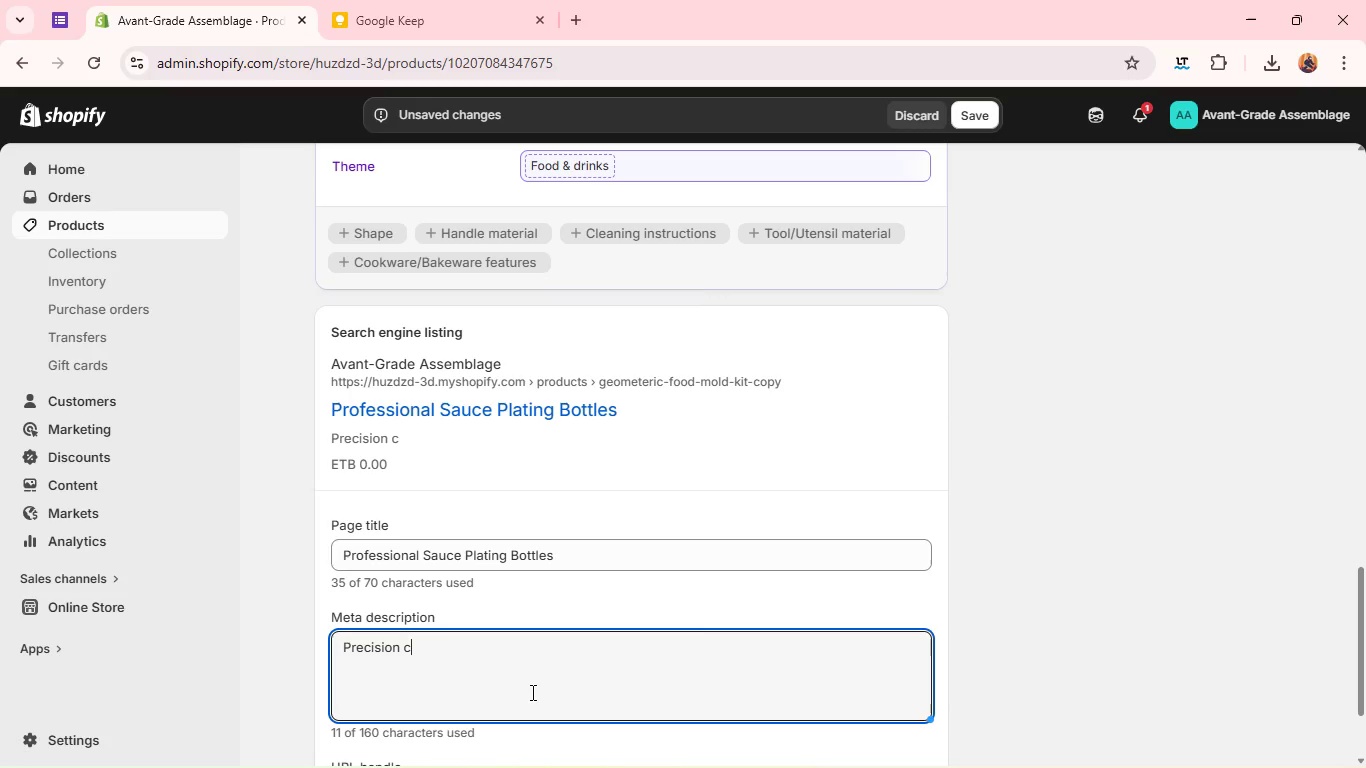 
left_click([588, 577])
 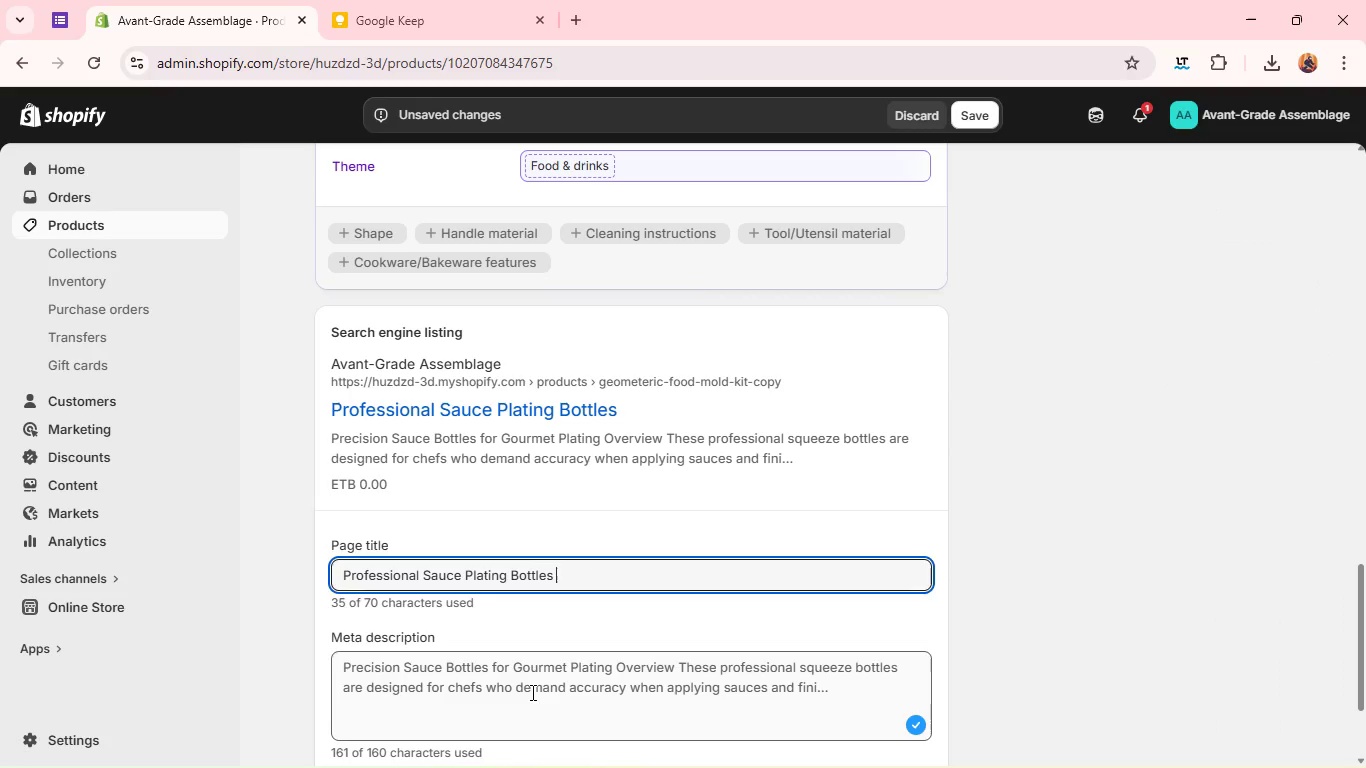 
double_click([531, 692])
 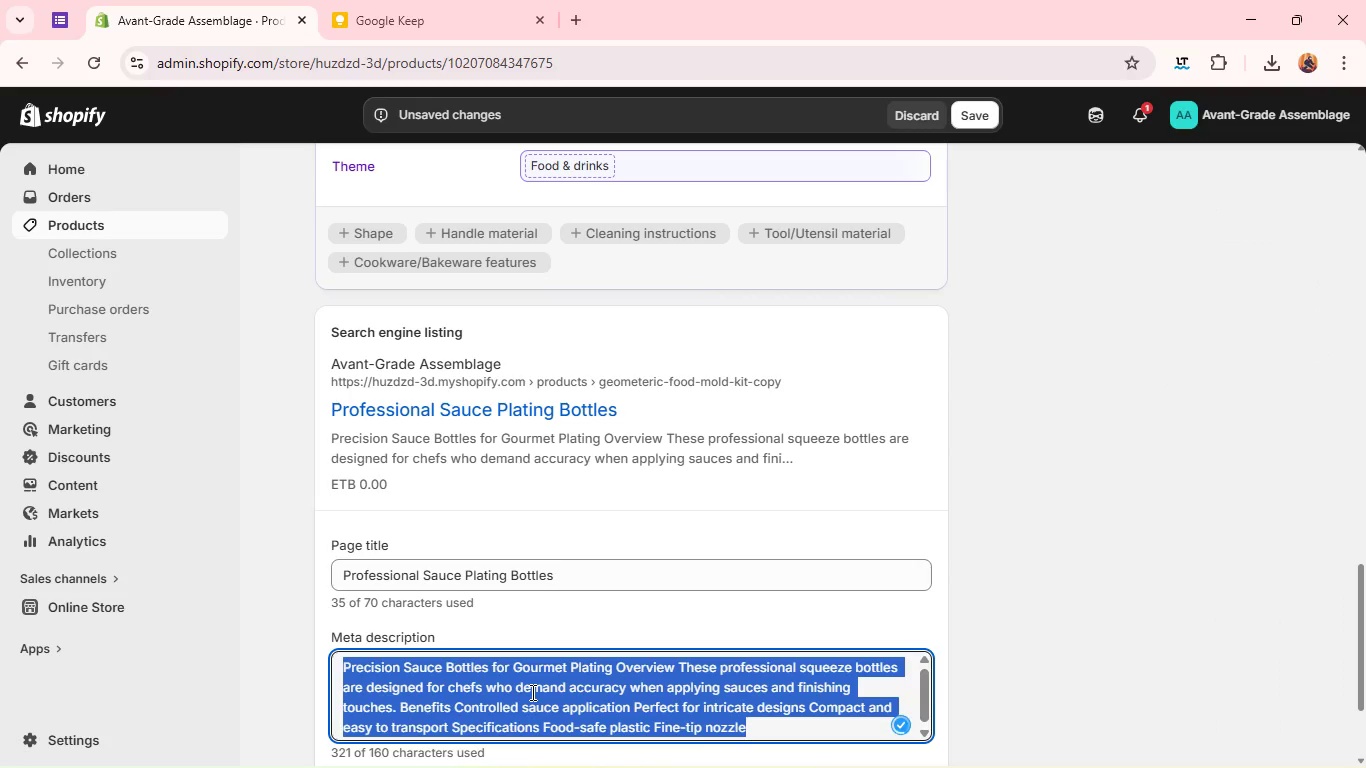 
triple_click([531, 692])
 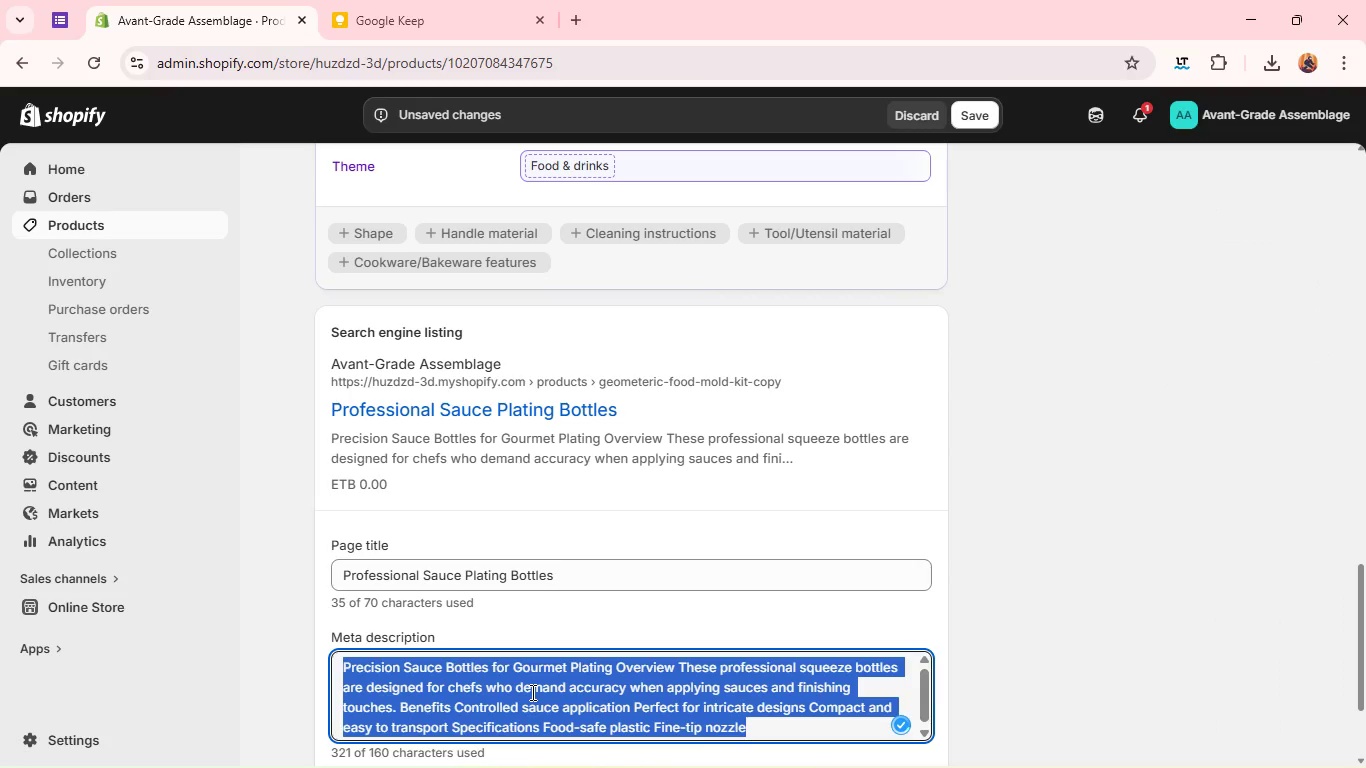 
triple_click([531, 692])
 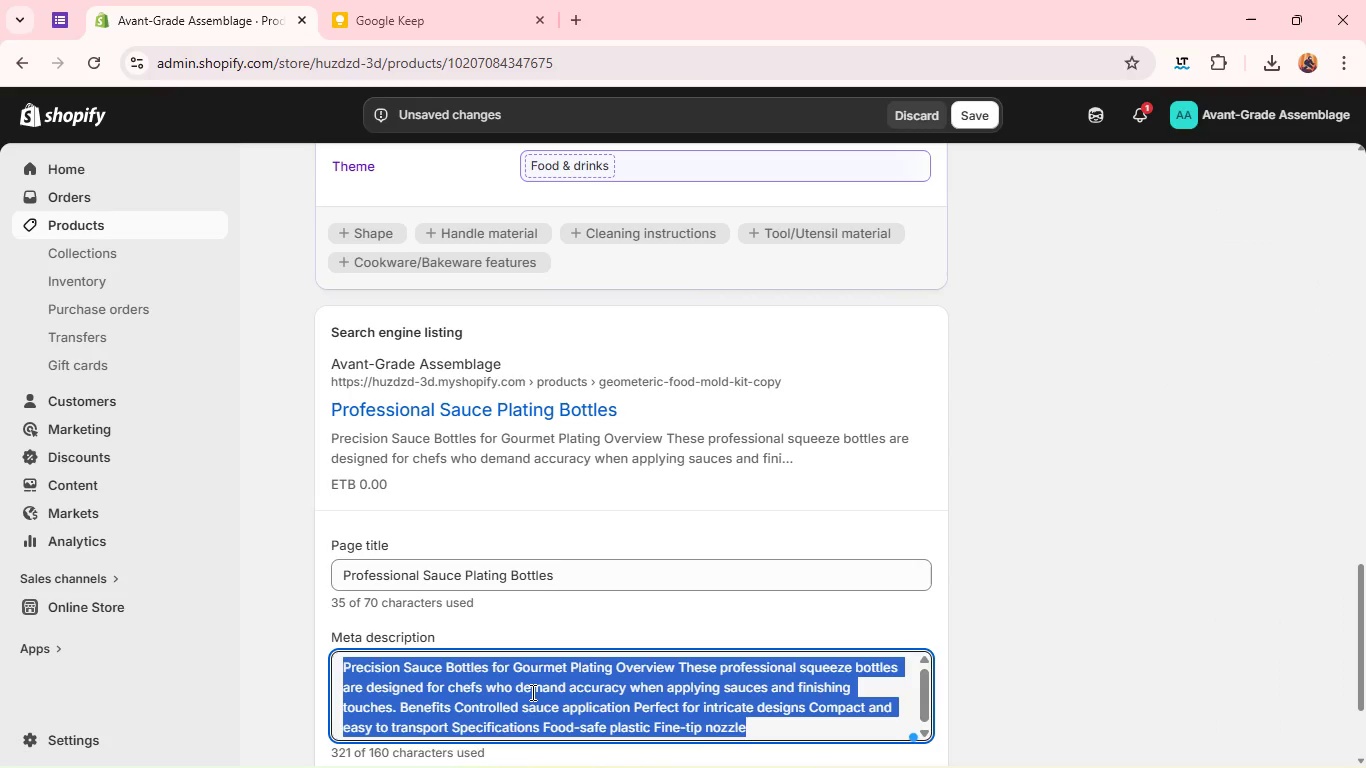 
type(Pro)
key(Backspace)
type(ecisioncontrol g)
key(Backspace)
type(for gourmen)
key(Backspace)
type(t presentation. )
 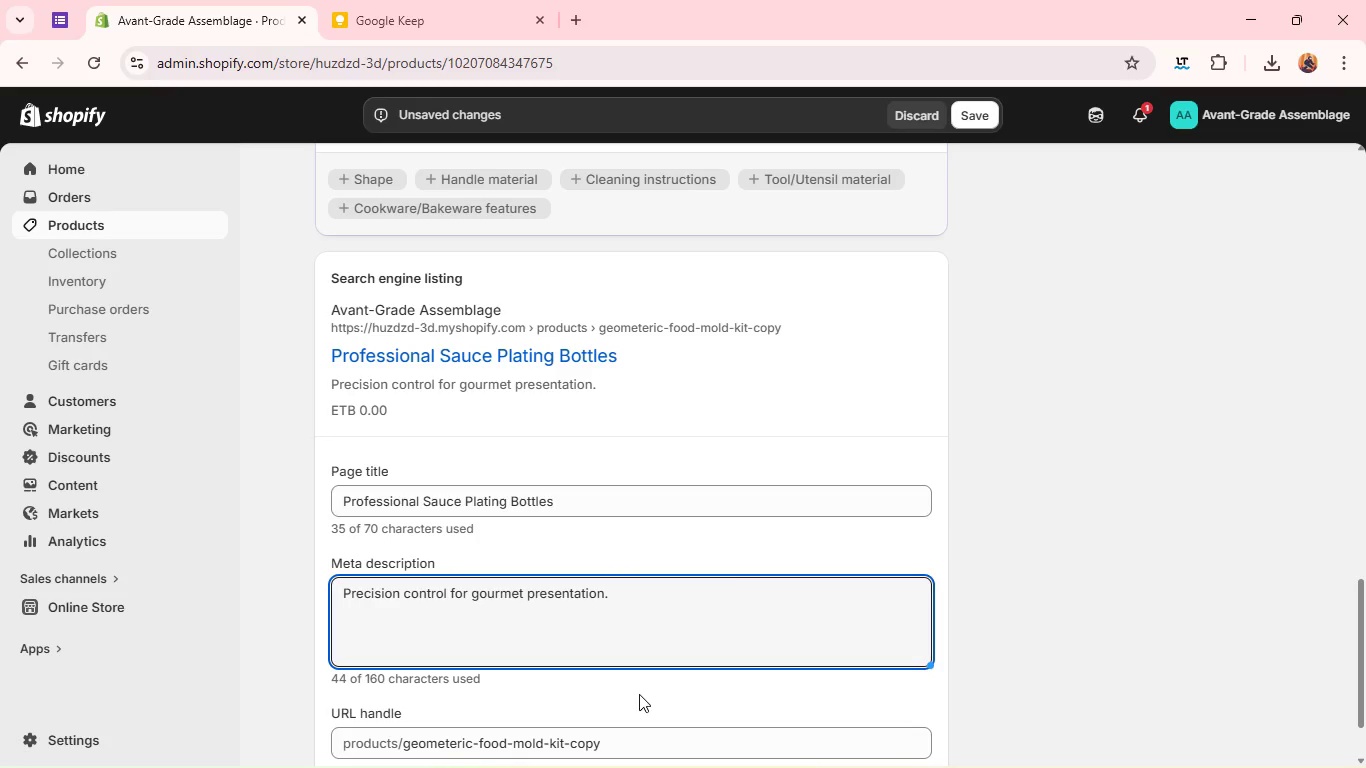 
left_click([742, 618])
 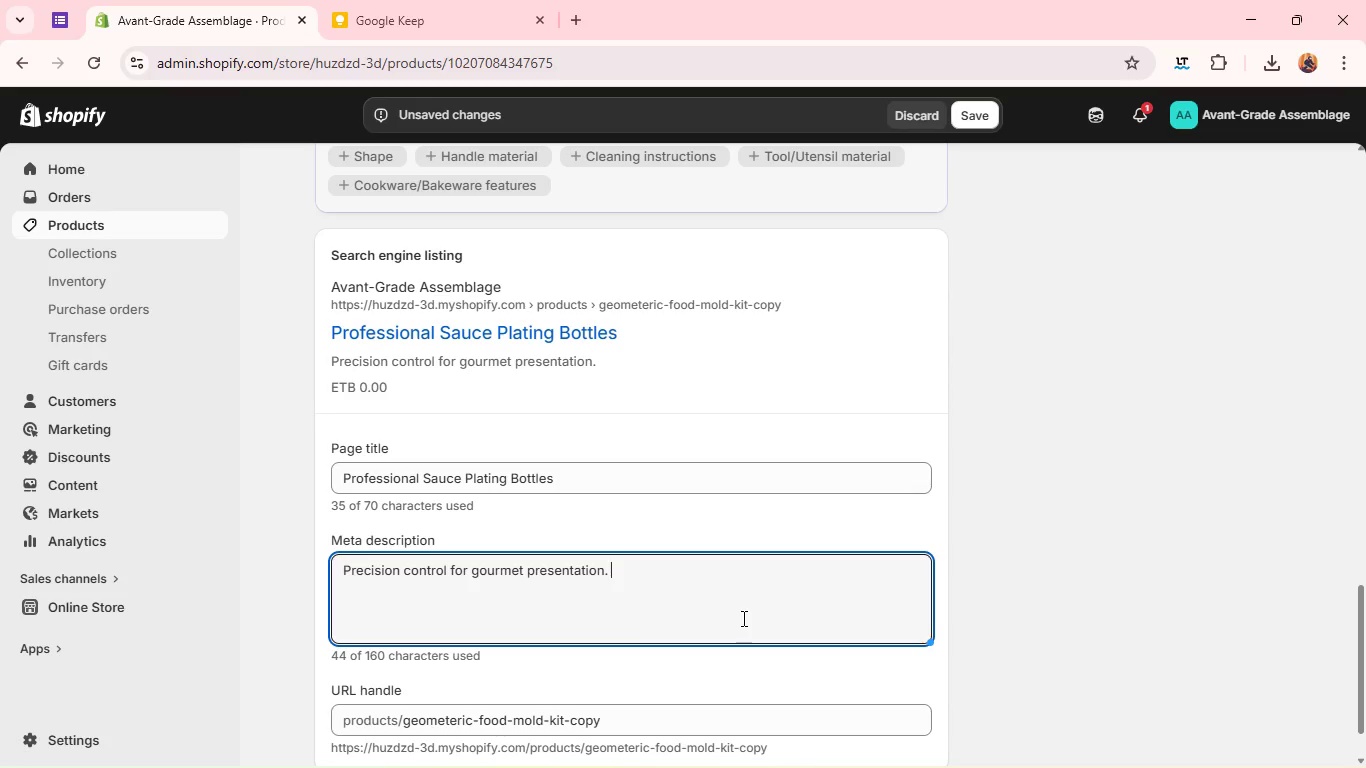 
left_click([742, 618])
 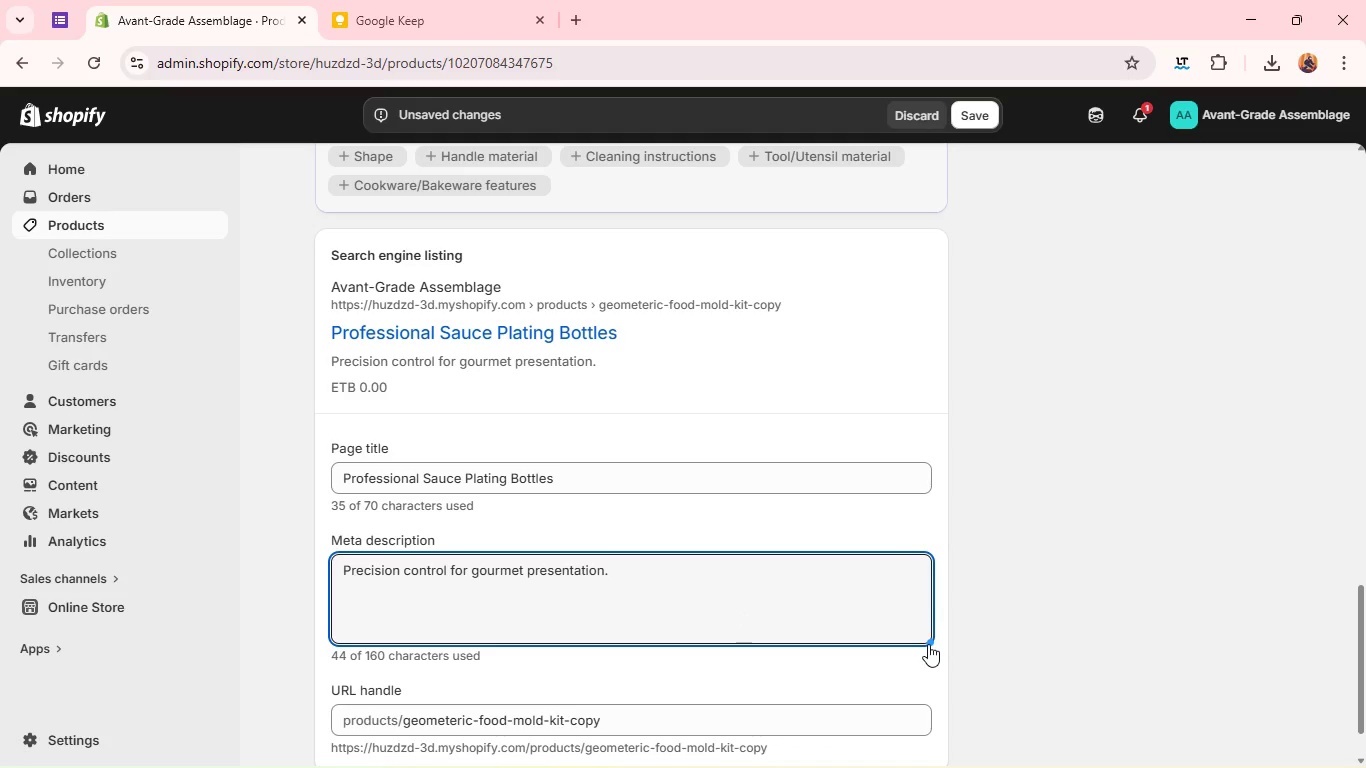 
left_click([928, 642])
 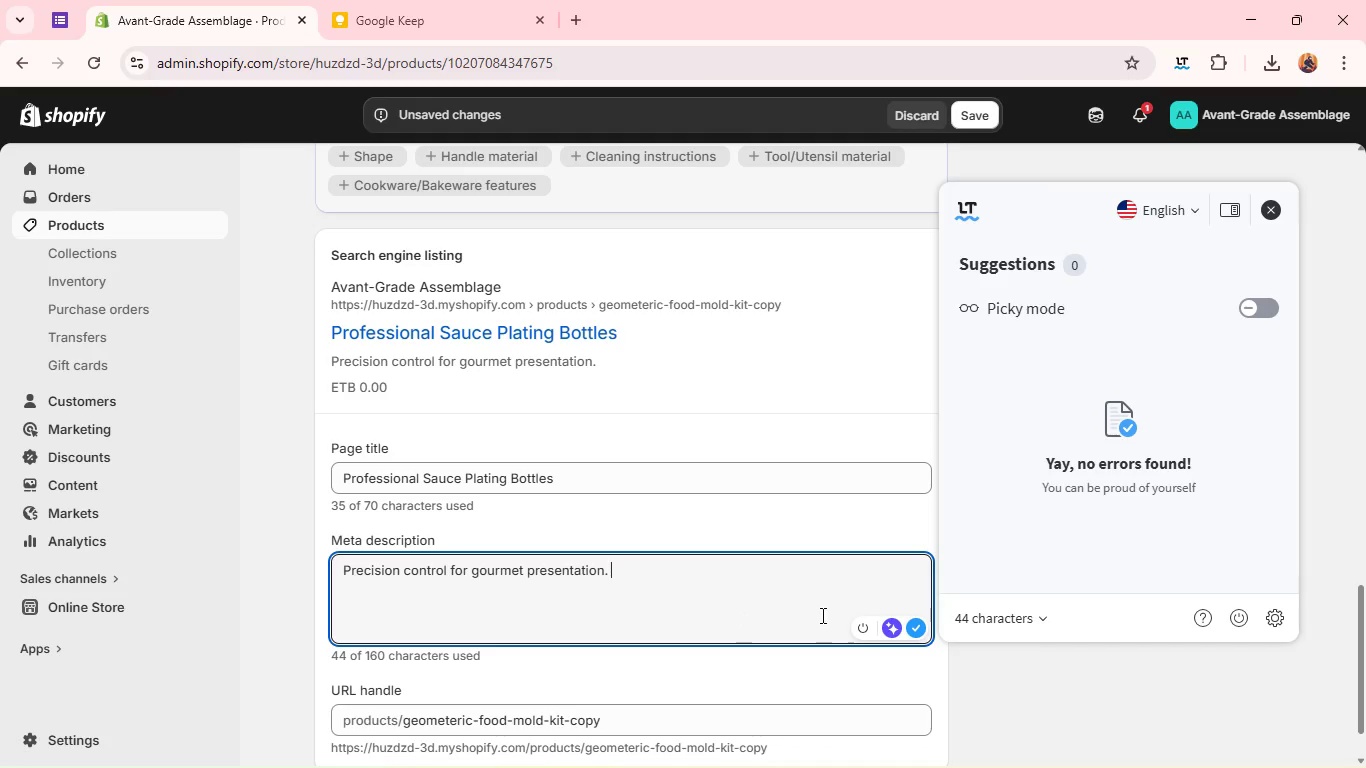 
left_click([821, 615])
 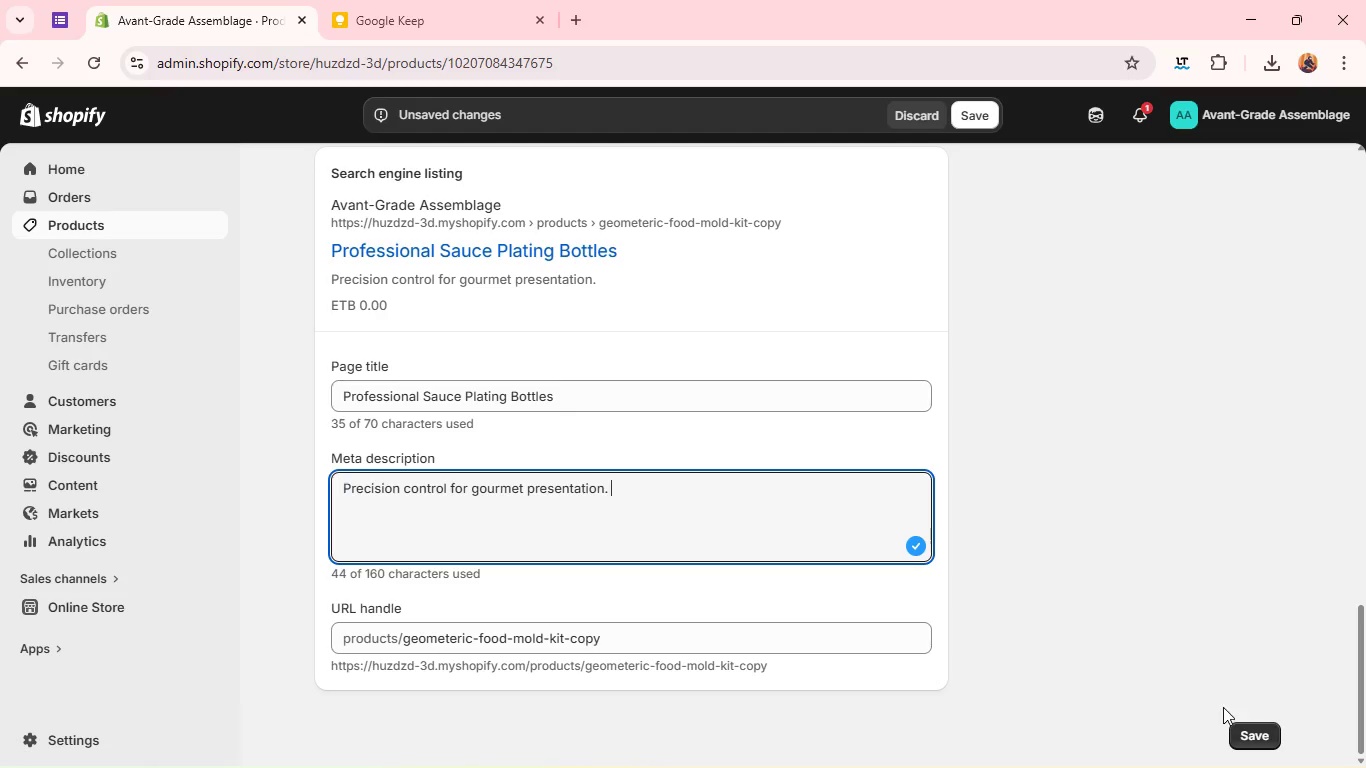 
wait(5.19)
 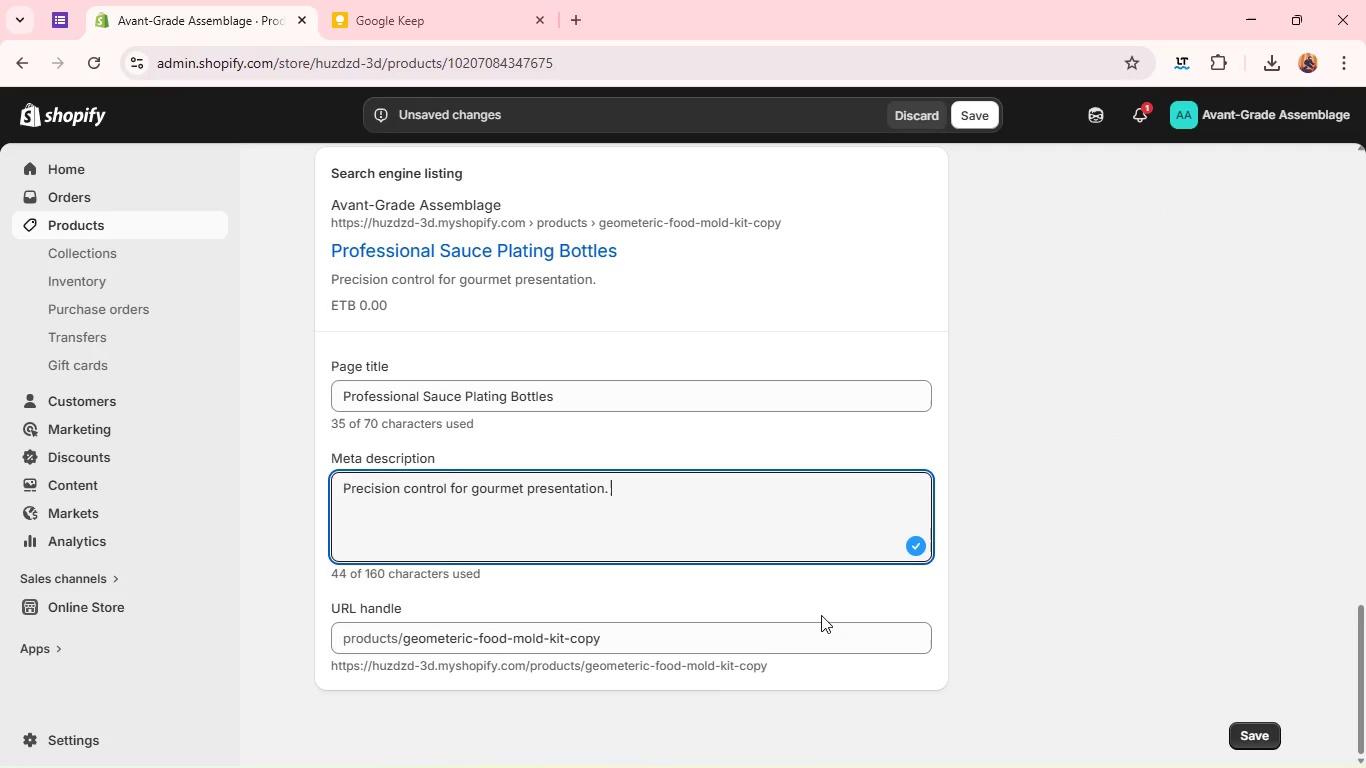 
left_click([1260, 725])
 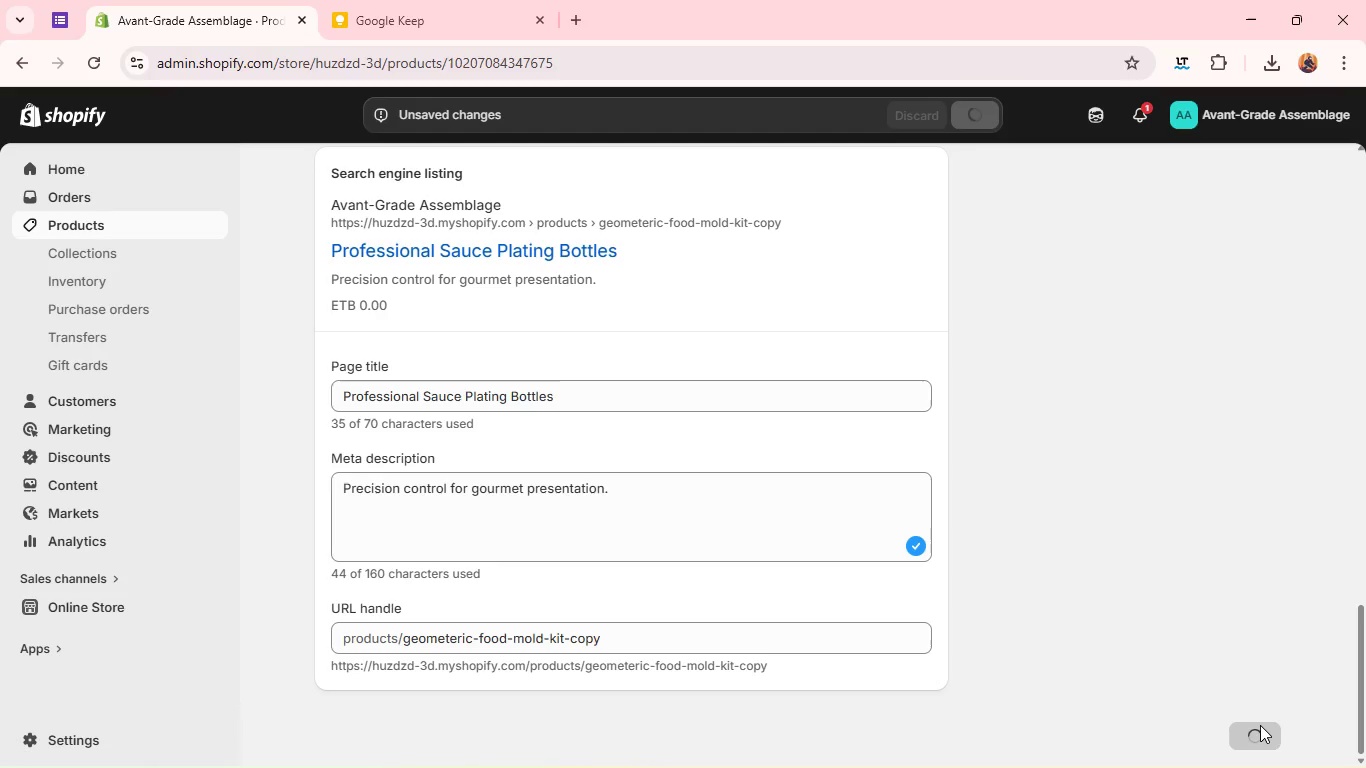 
wait(9.52)
 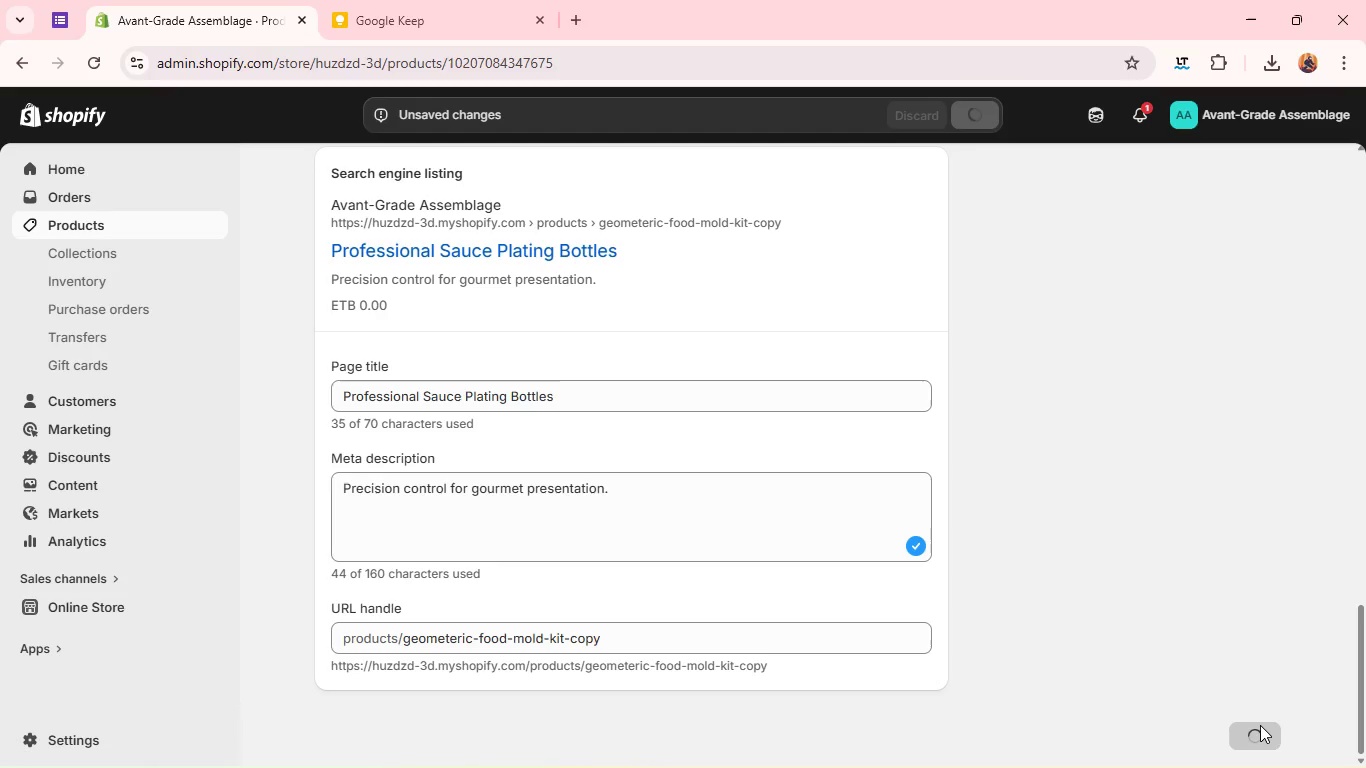 
mouse_move([1016, 467])
 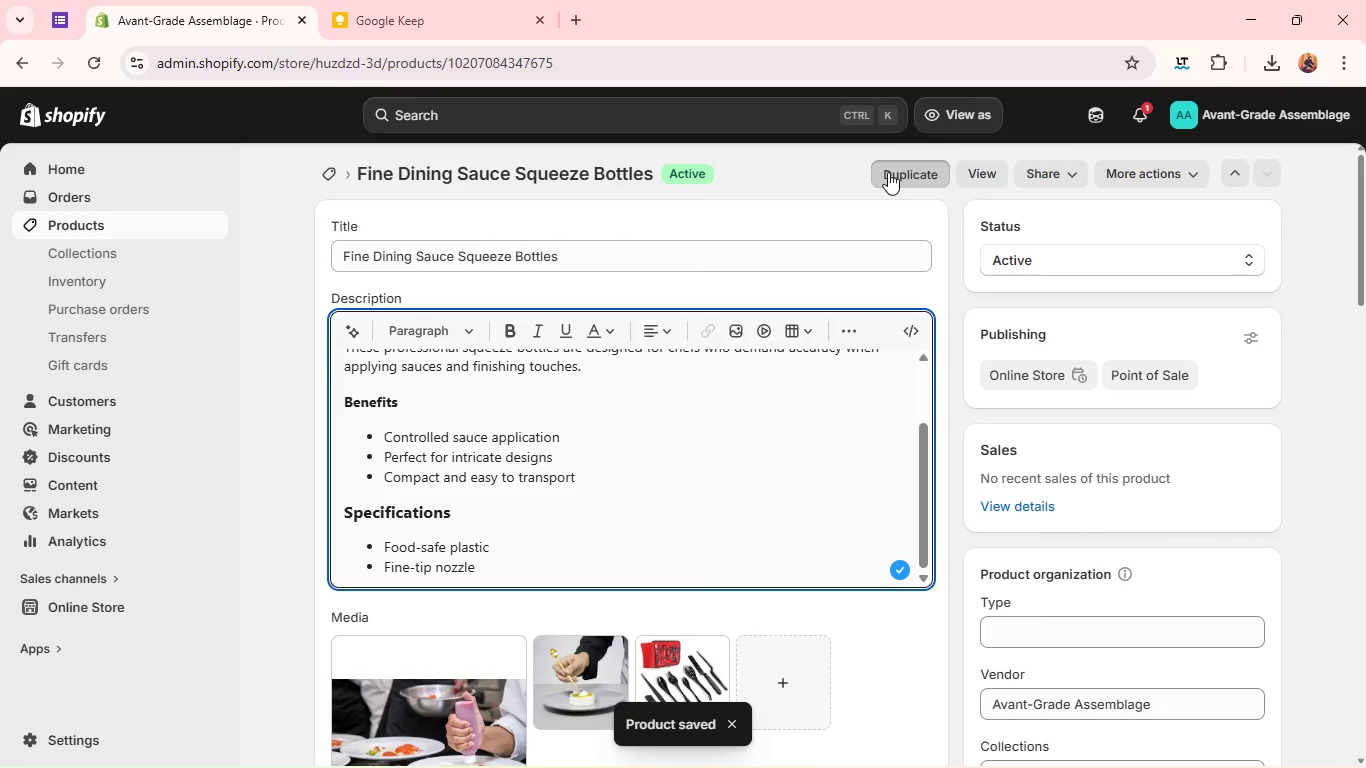 
left_click([888, 172])
 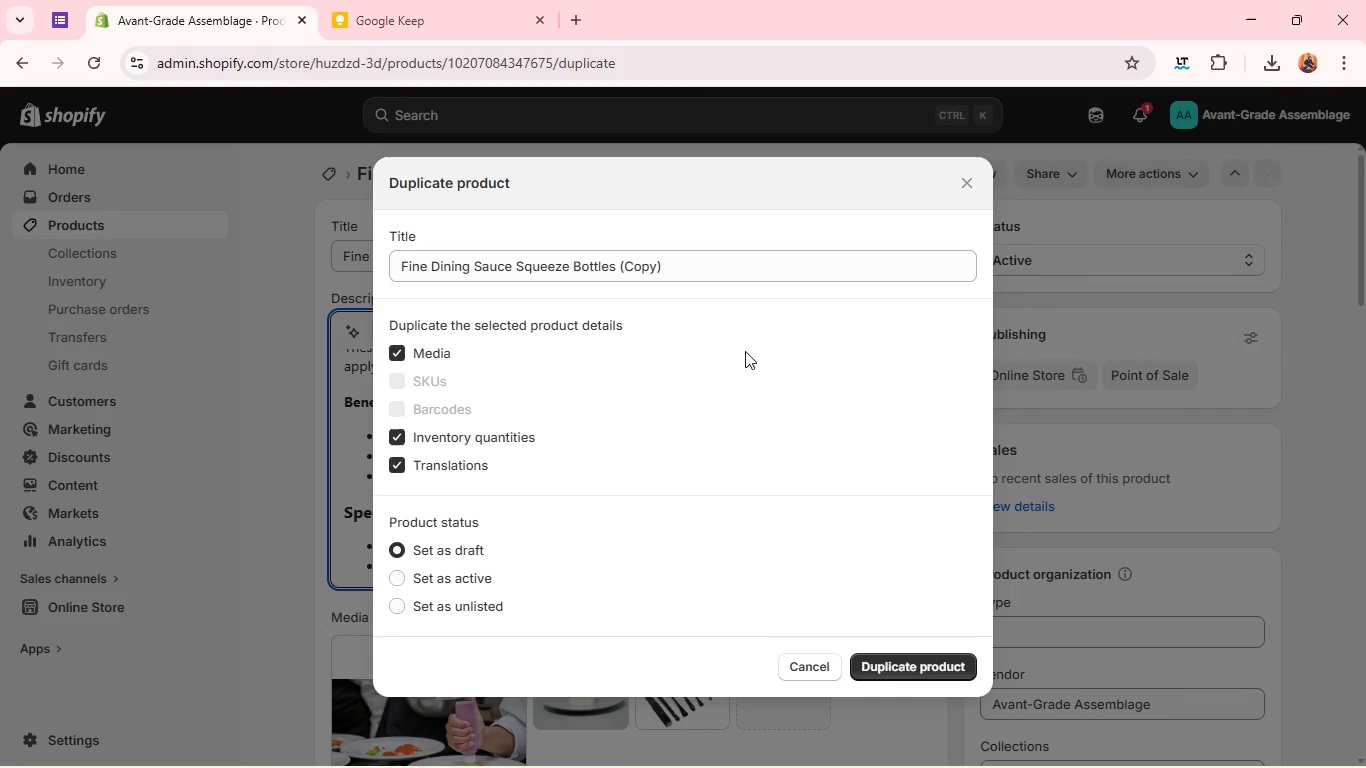 
wait(5.81)
 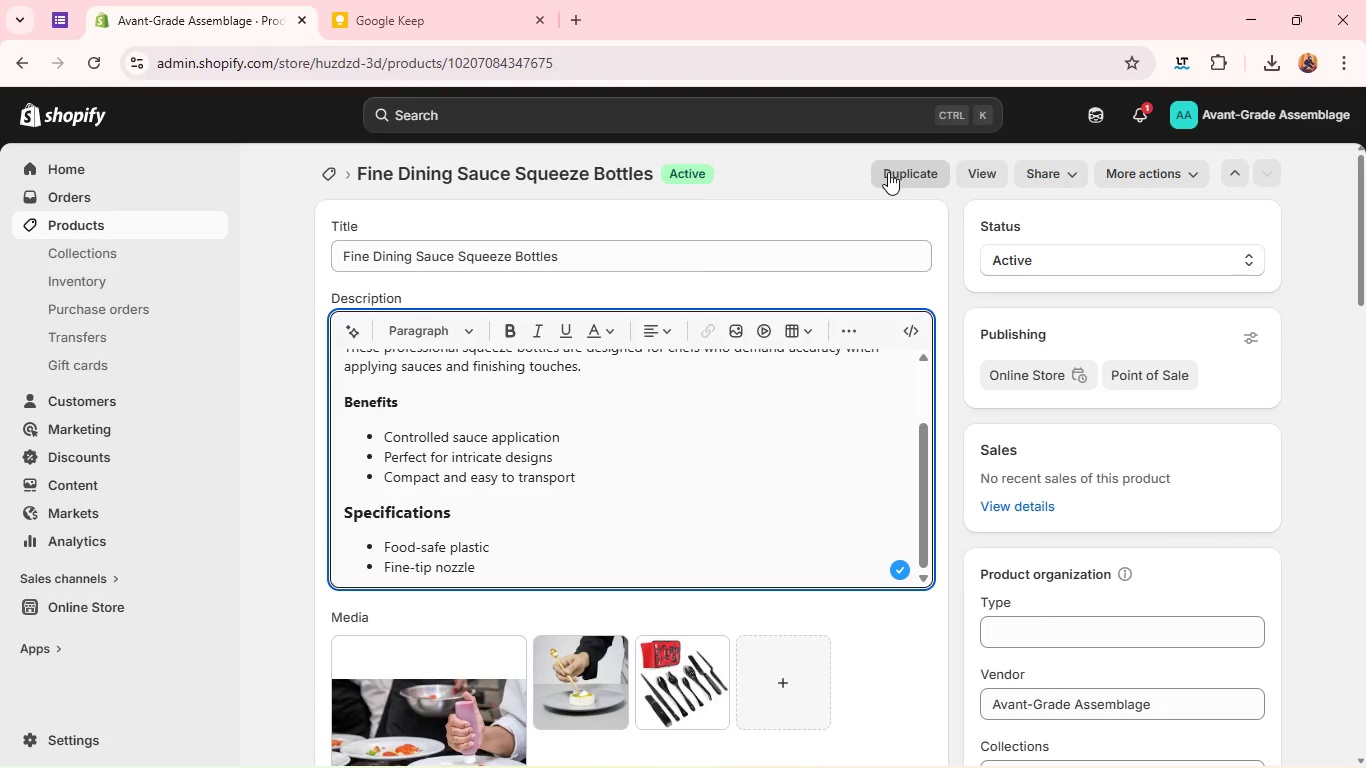 
left_click([903, 661])
 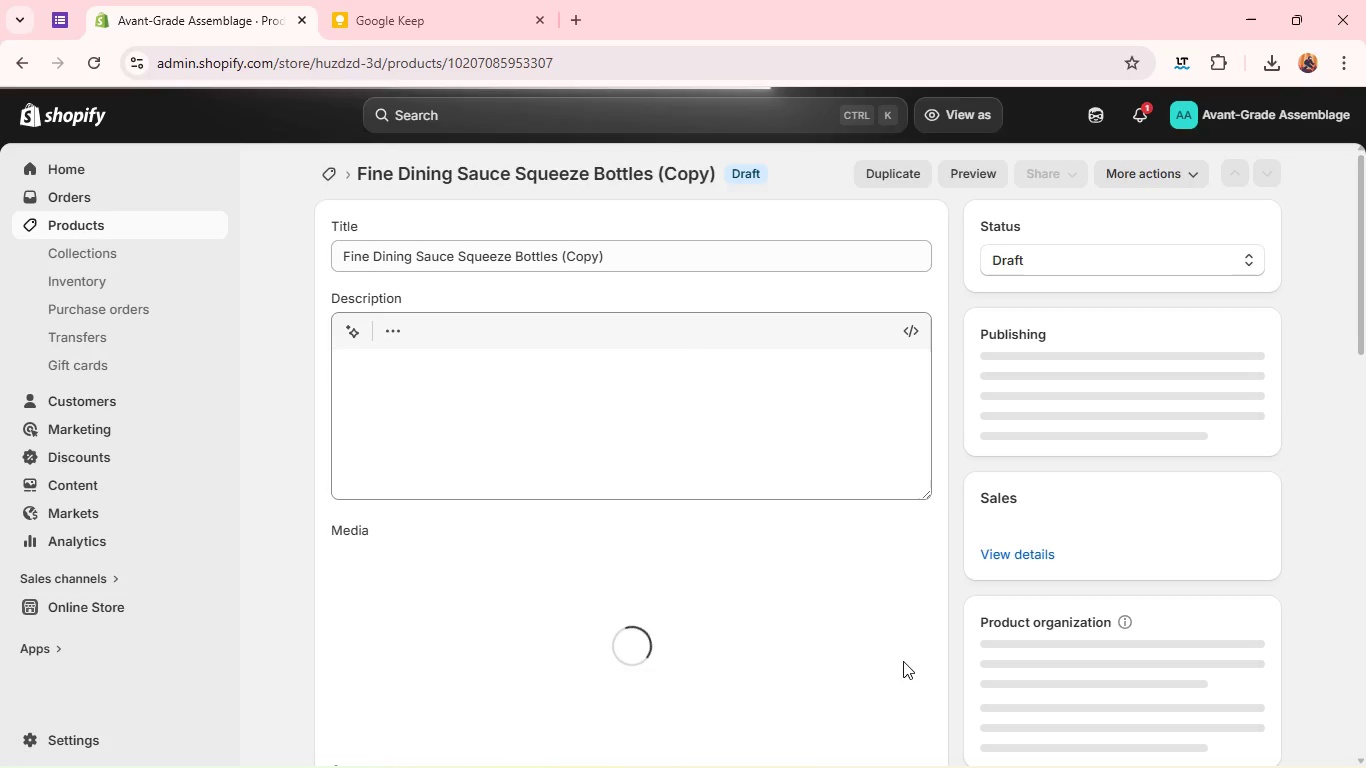 
wait(7.89)
 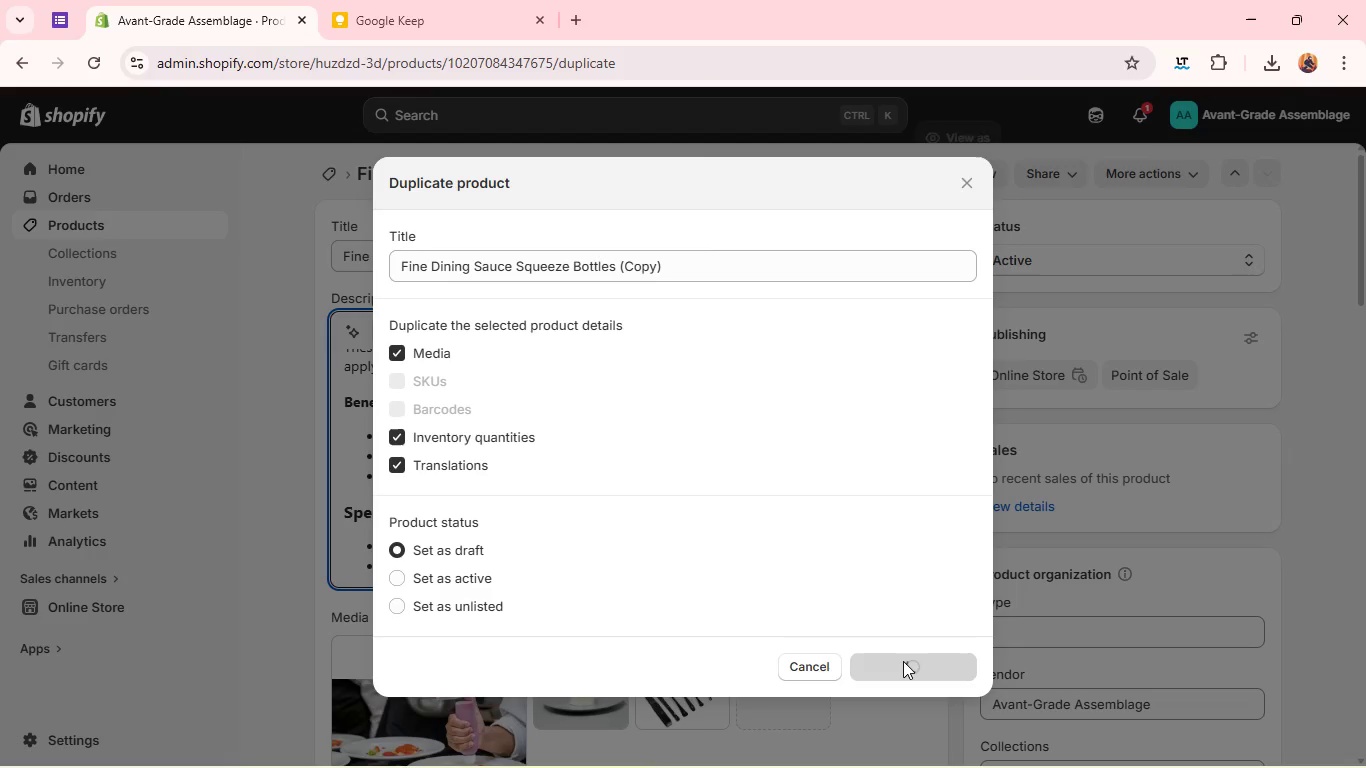 
left_click([1023, 262])
 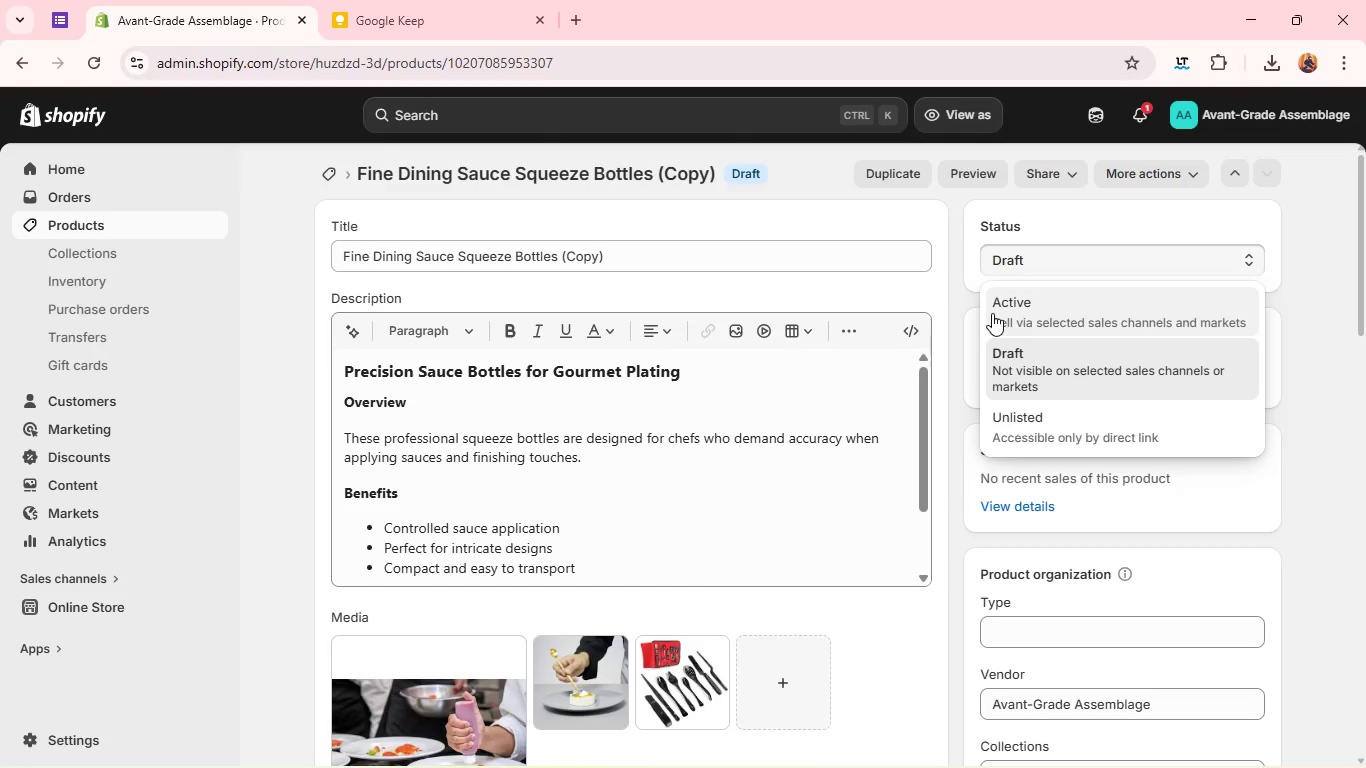 
left_click([992, 313])
 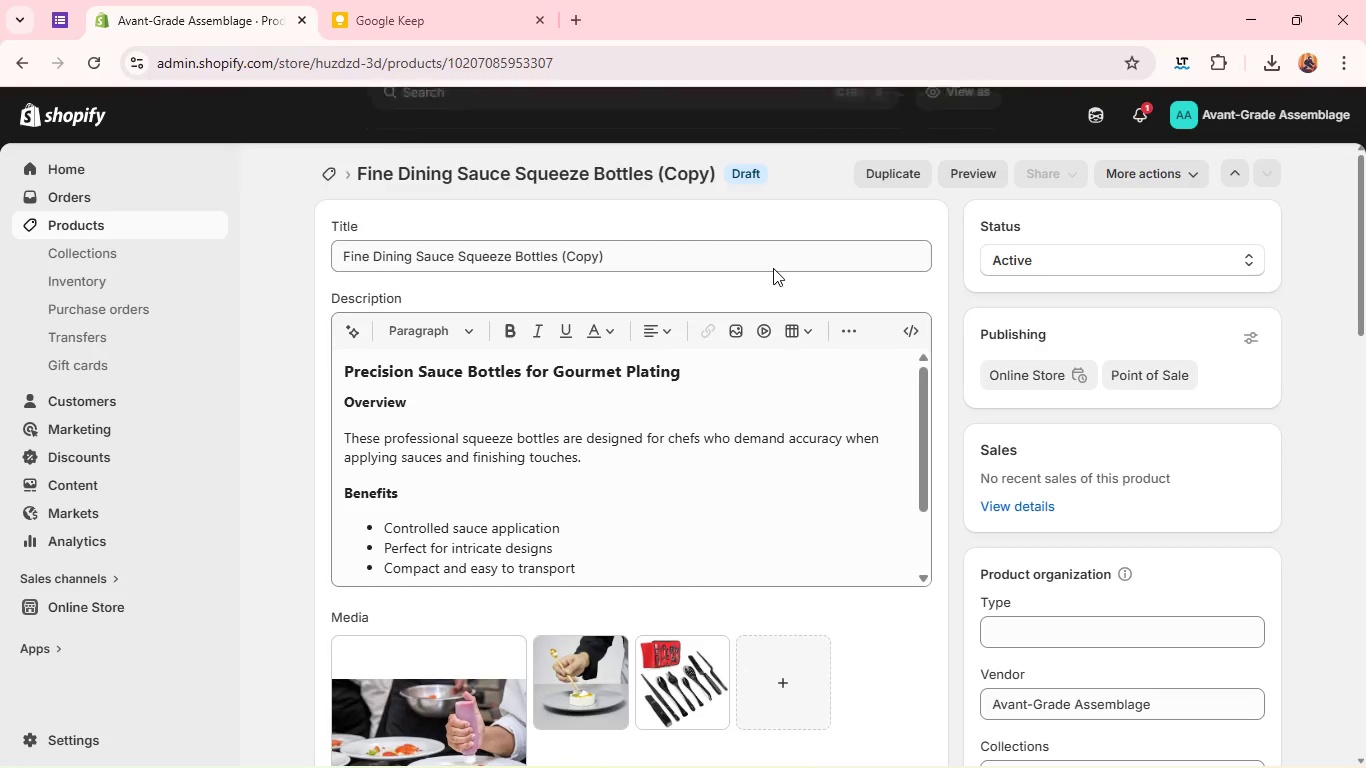 
left_click([773, 268])
 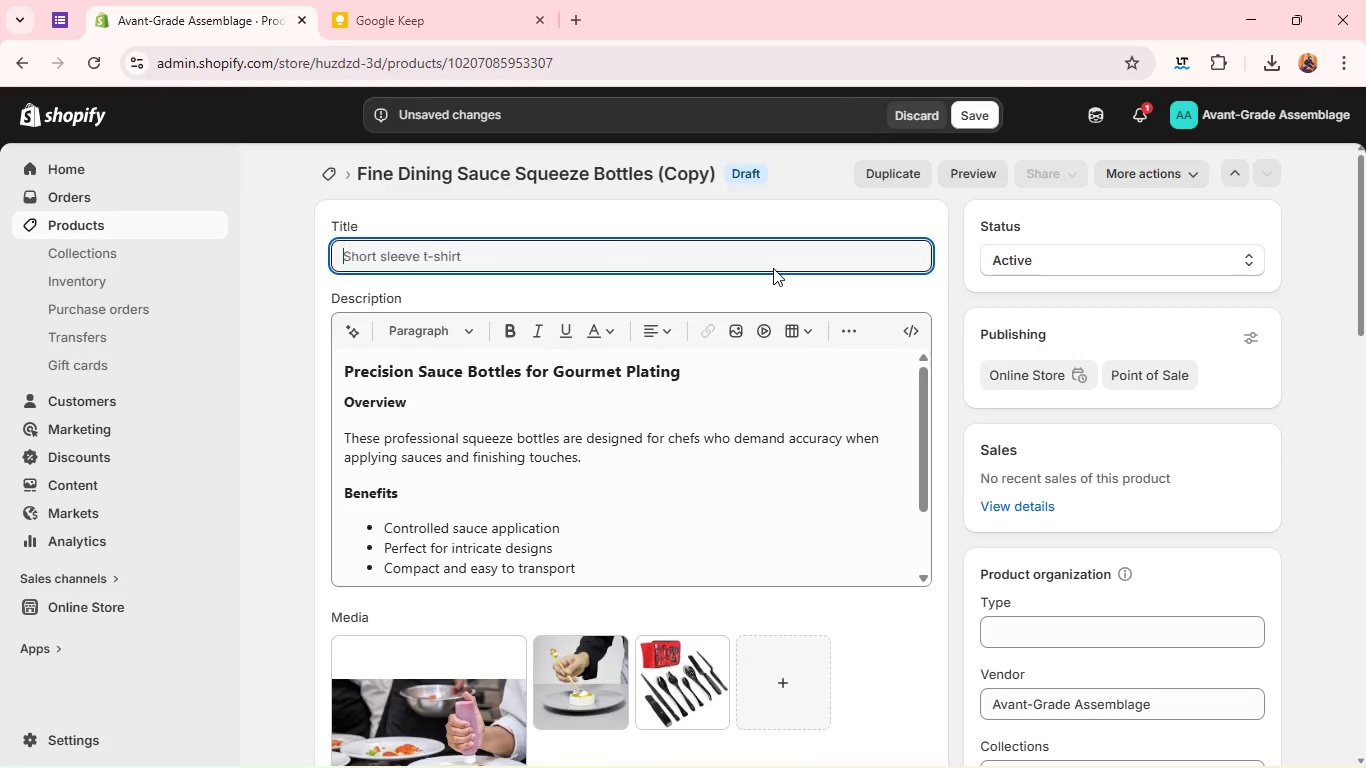 
key(Backspace)
 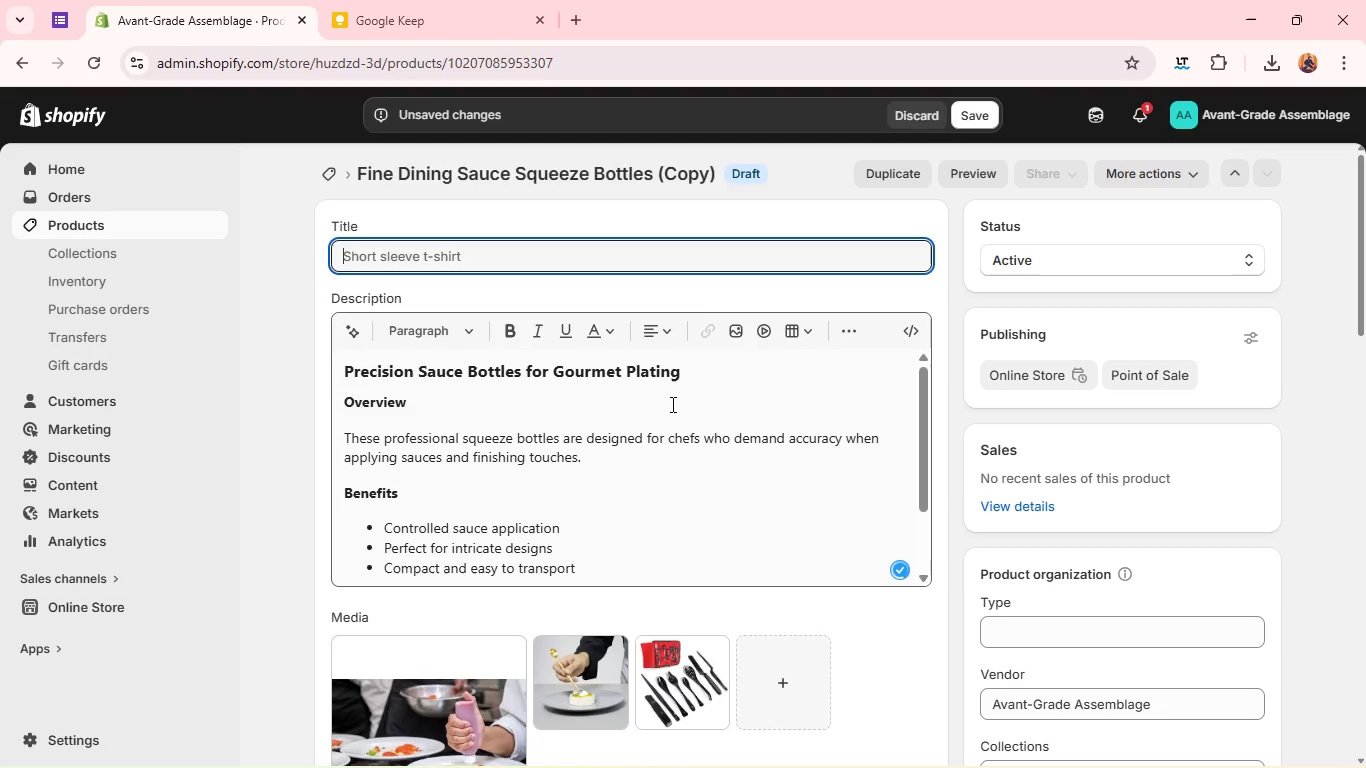 
left_click([671, 404])
 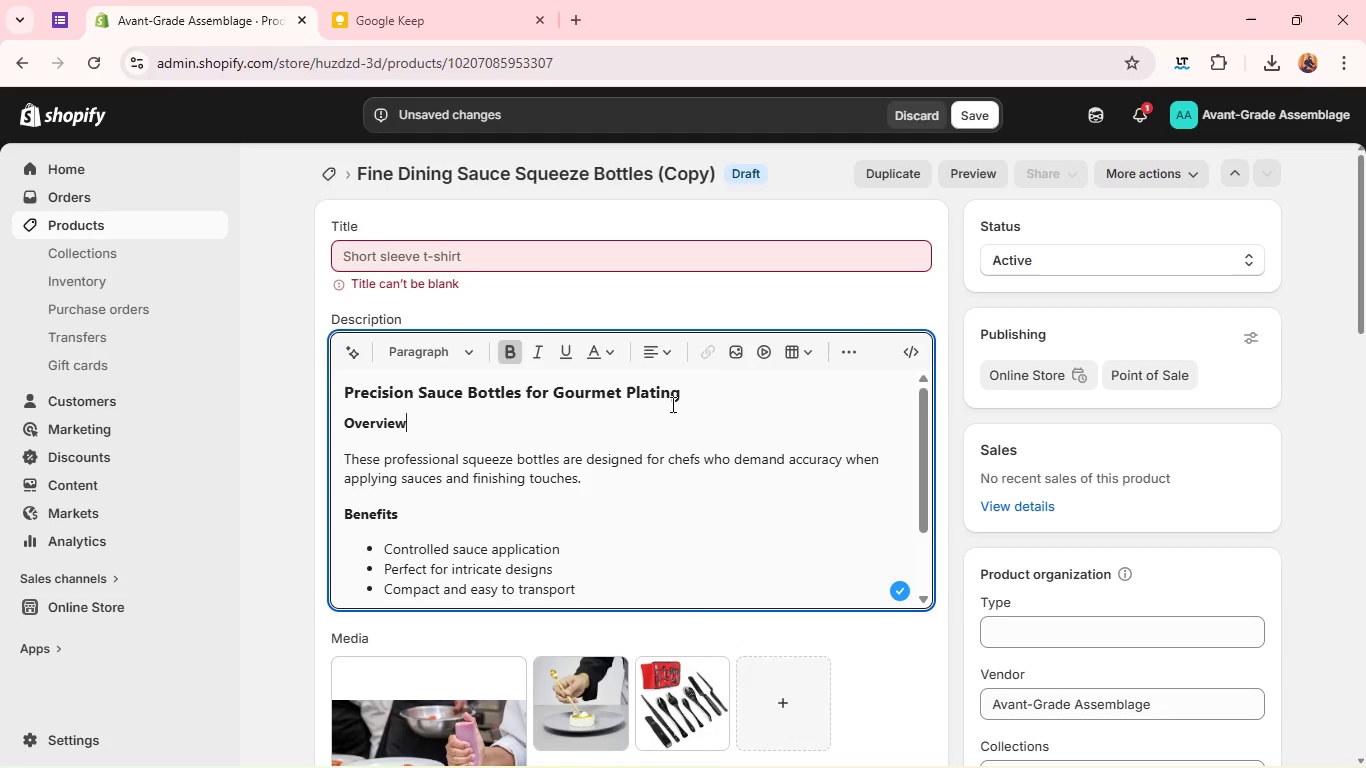 
key(Control+ControlLeft)
 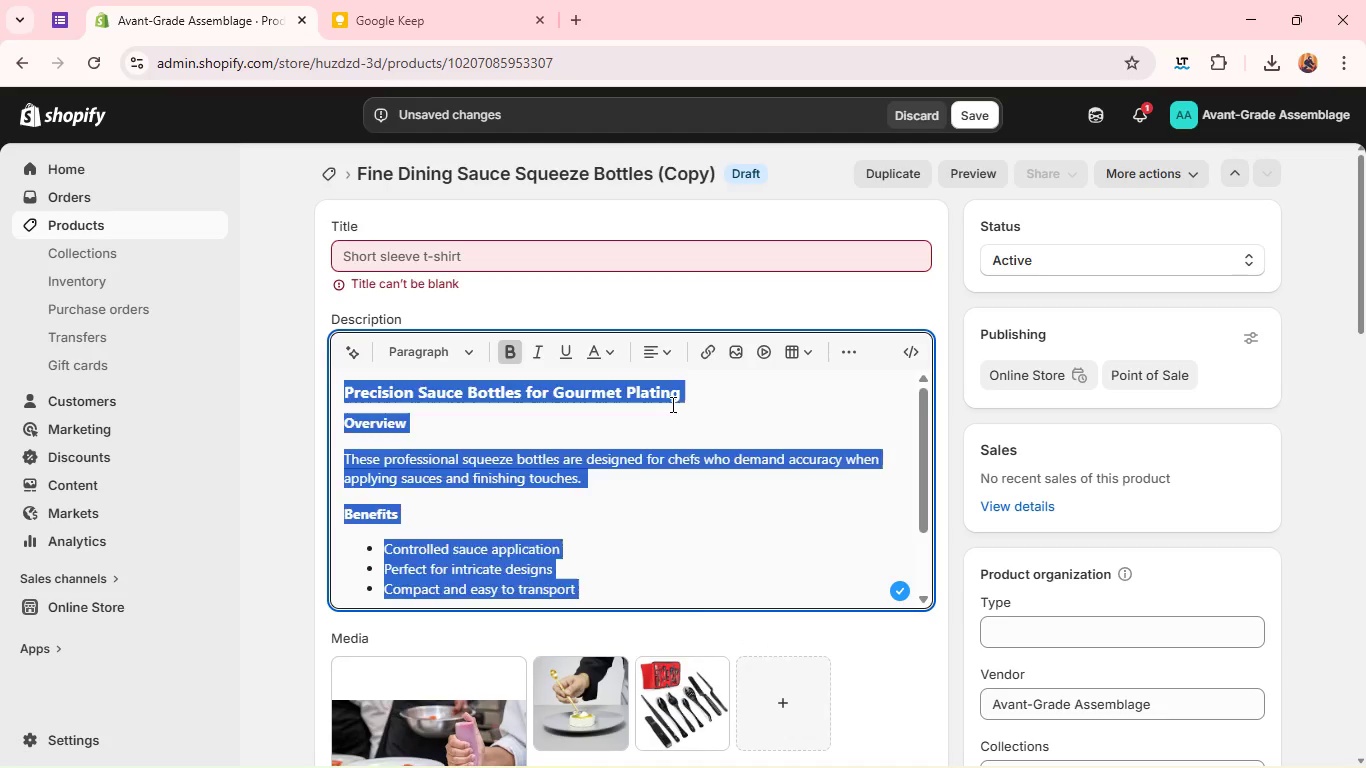 
key(Control+A)
 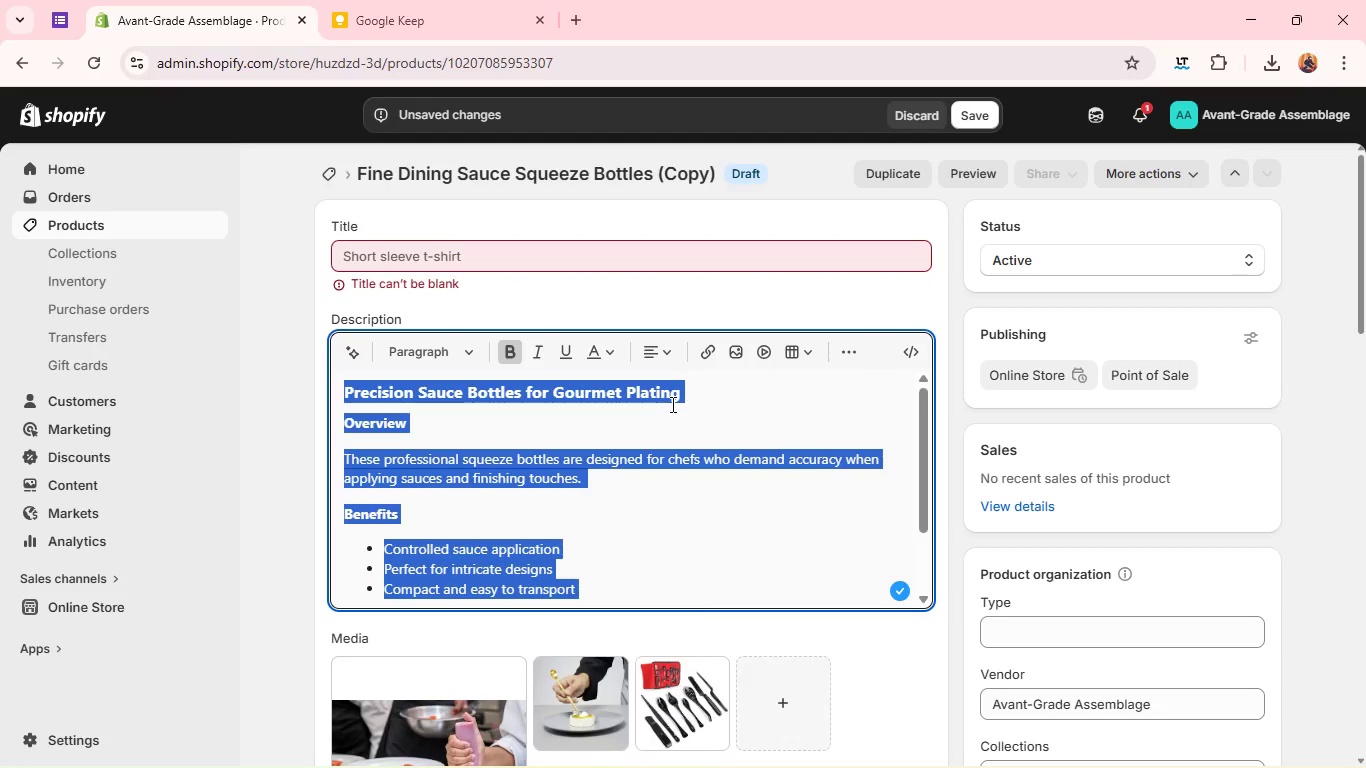 
key(Backspace)
 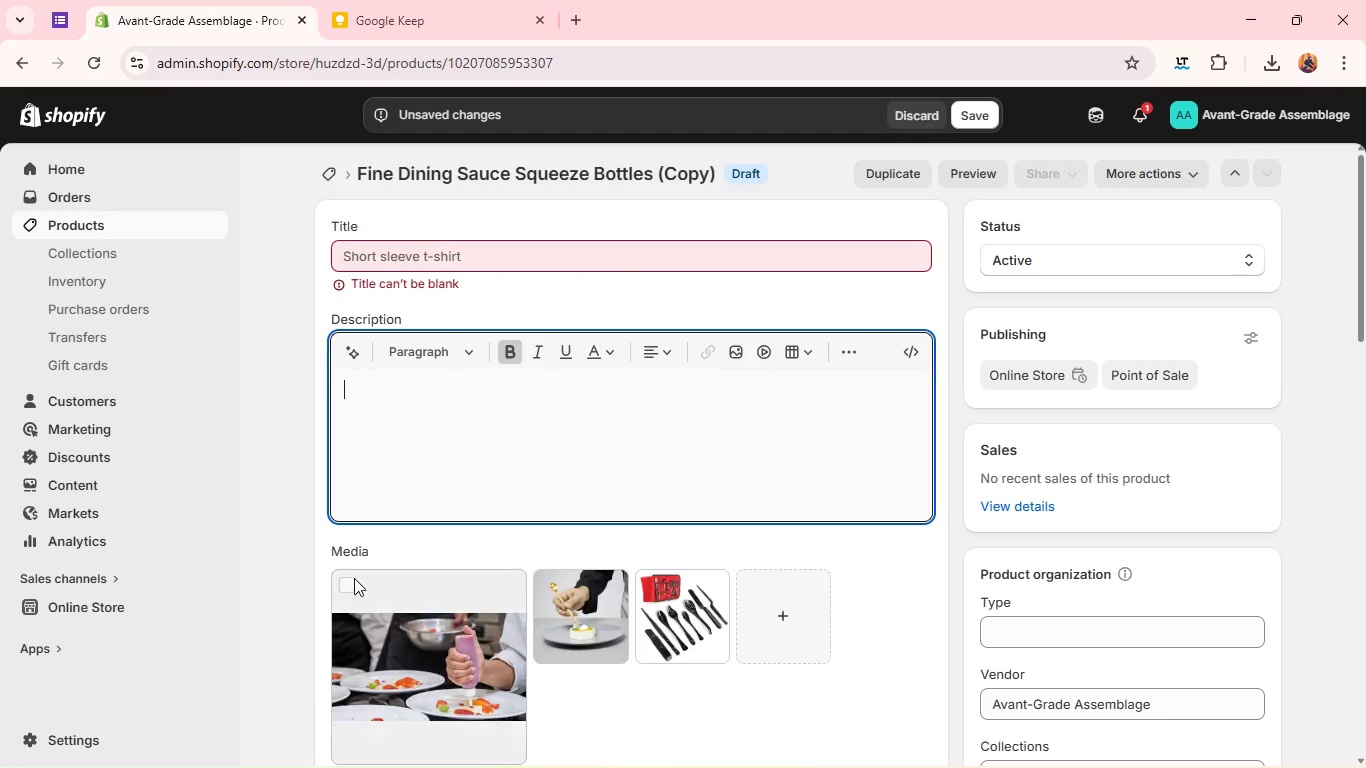 
mouse_move([368, 582])
 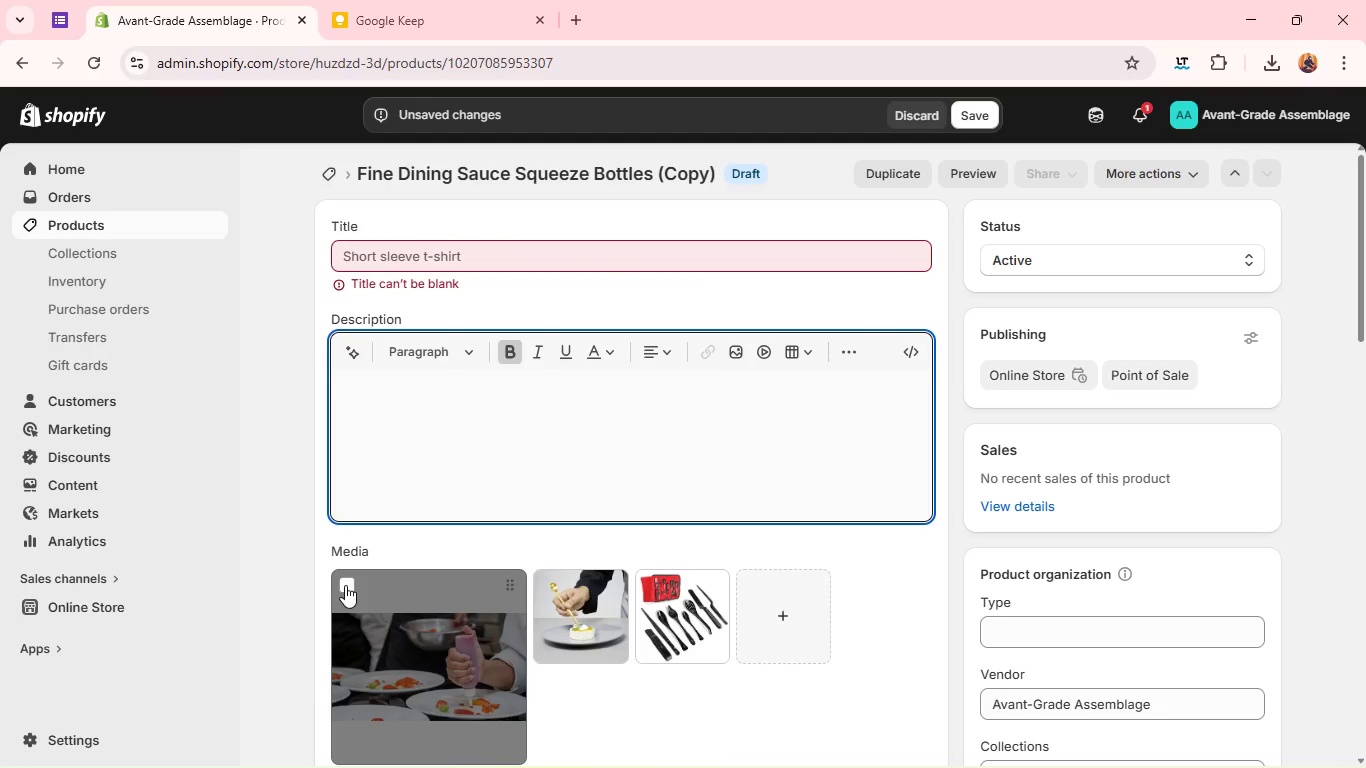 
left_click([345, 585])
 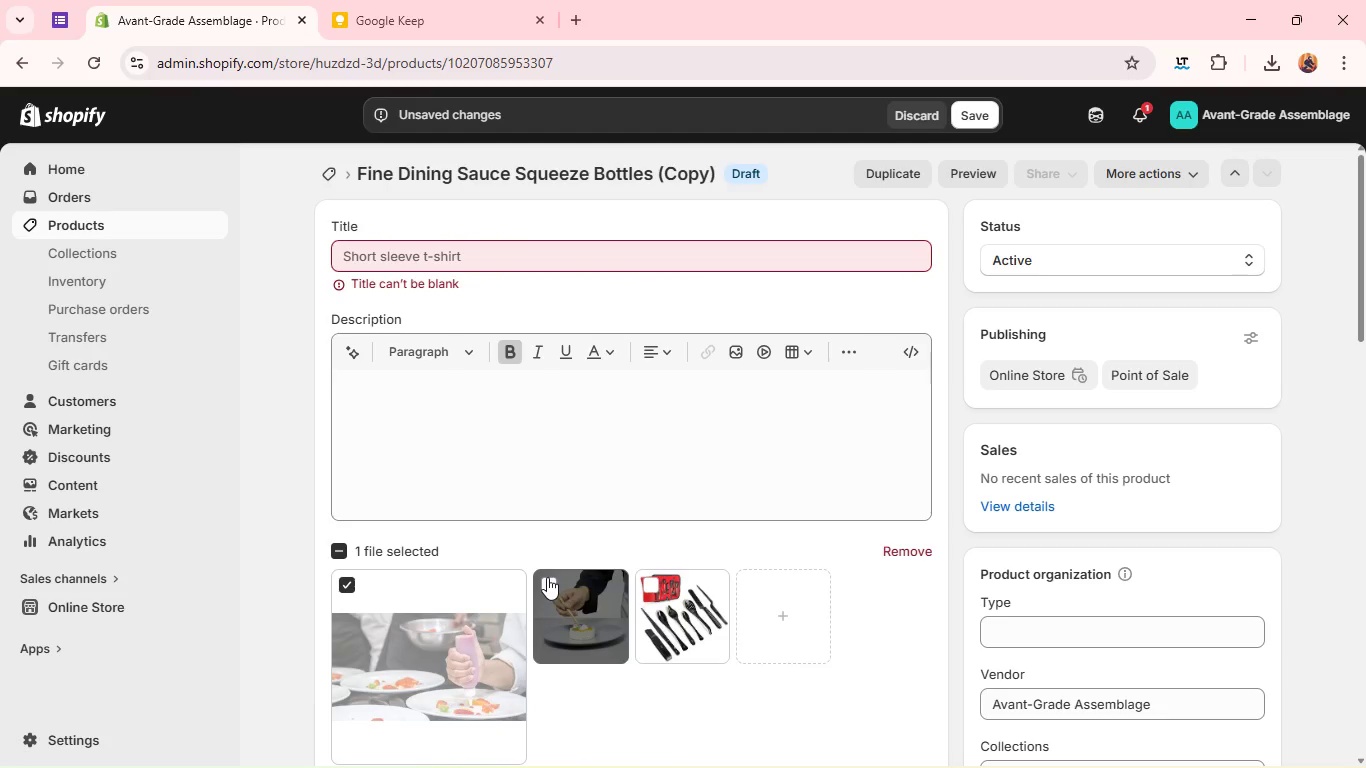 
left_click([547, 577])
 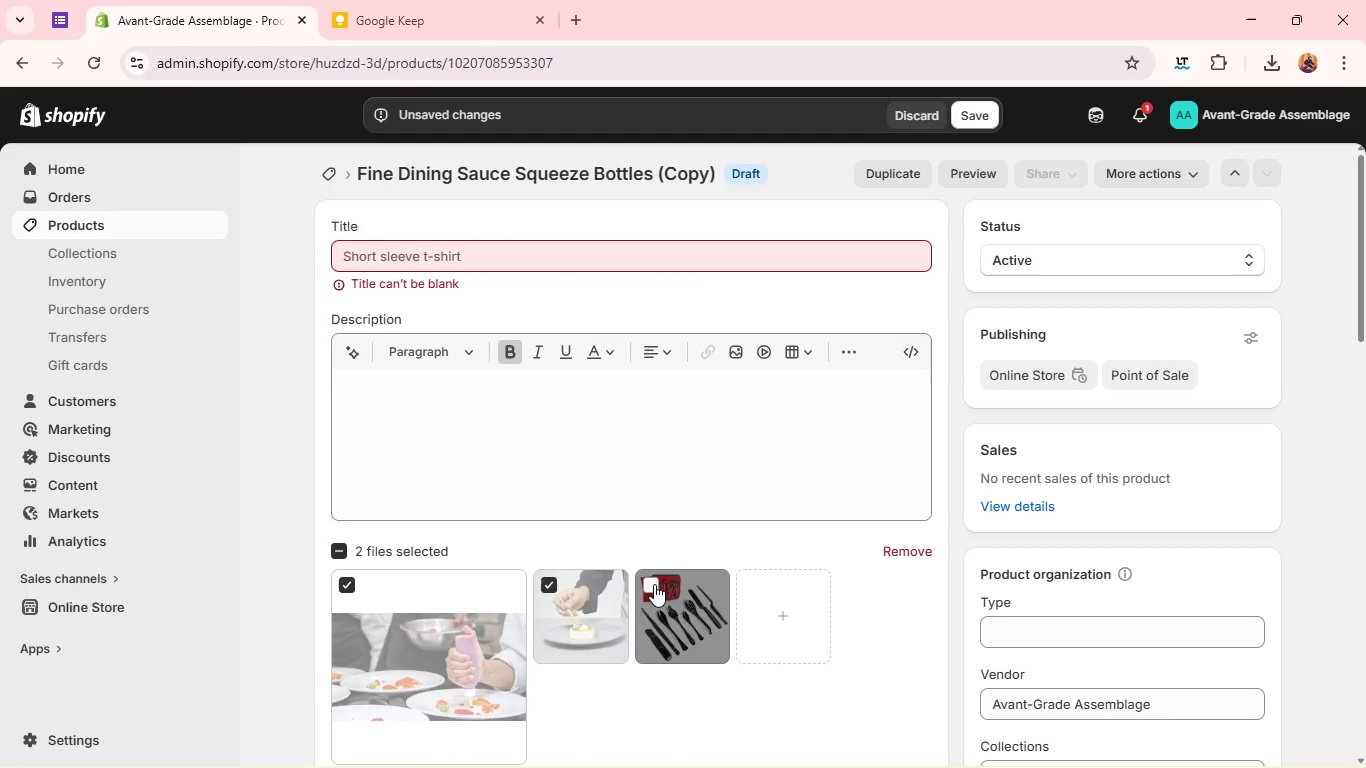 
left_click([654, 584])
 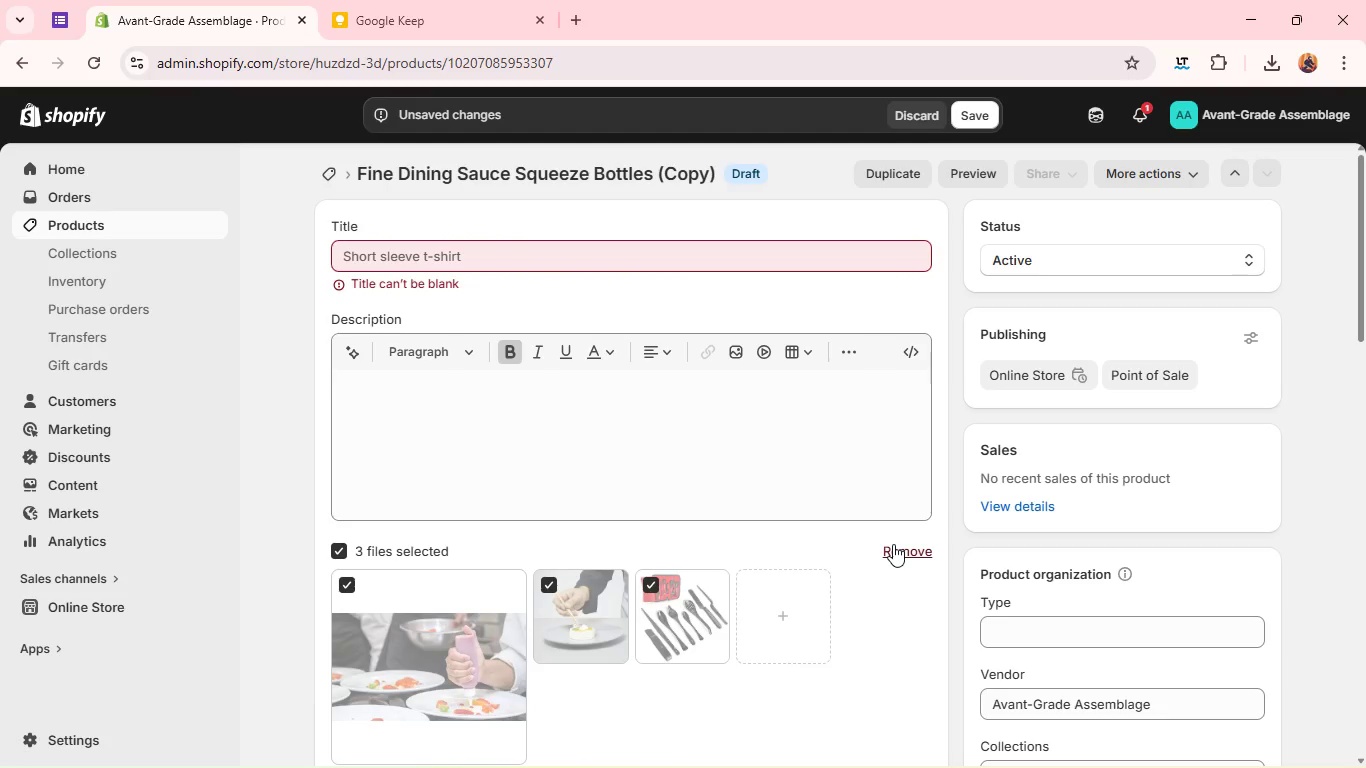 
left_click([893, 544])
 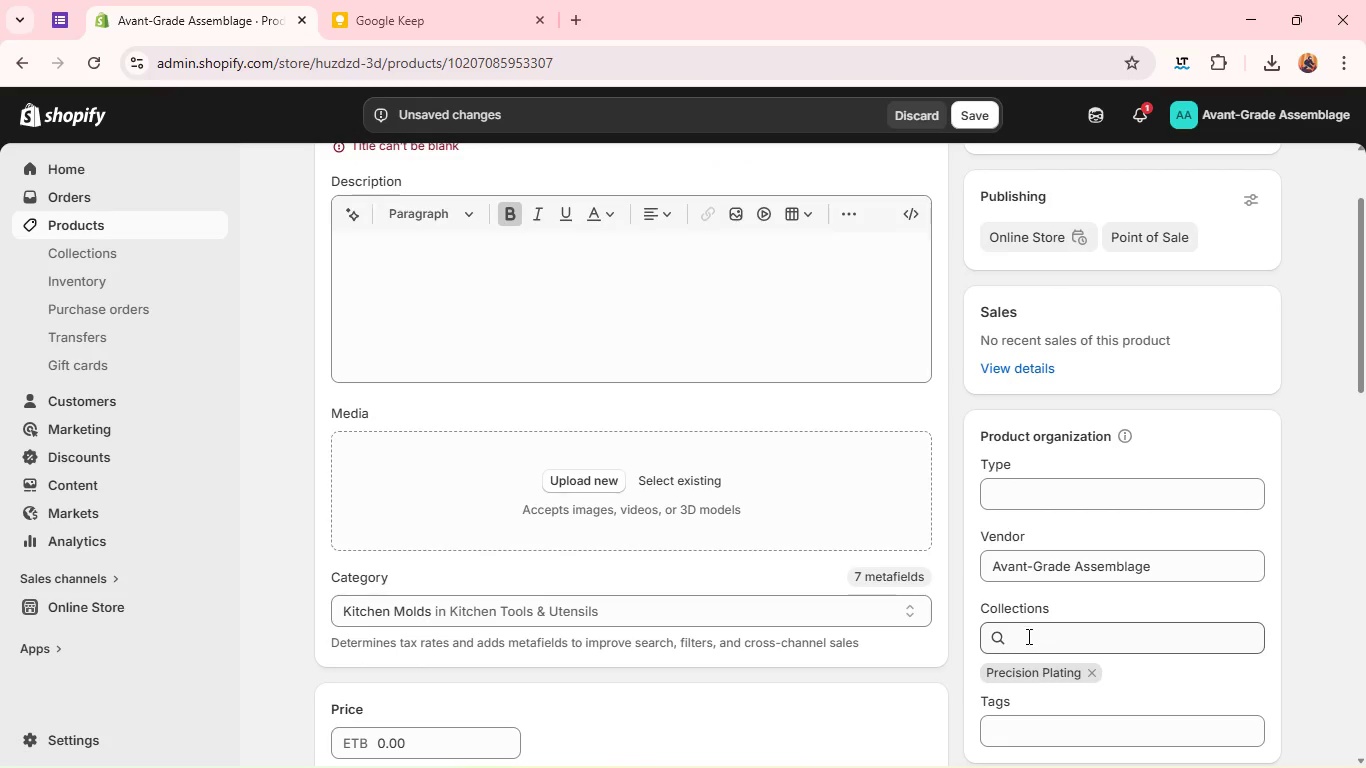 
left_click([1026, 637])
 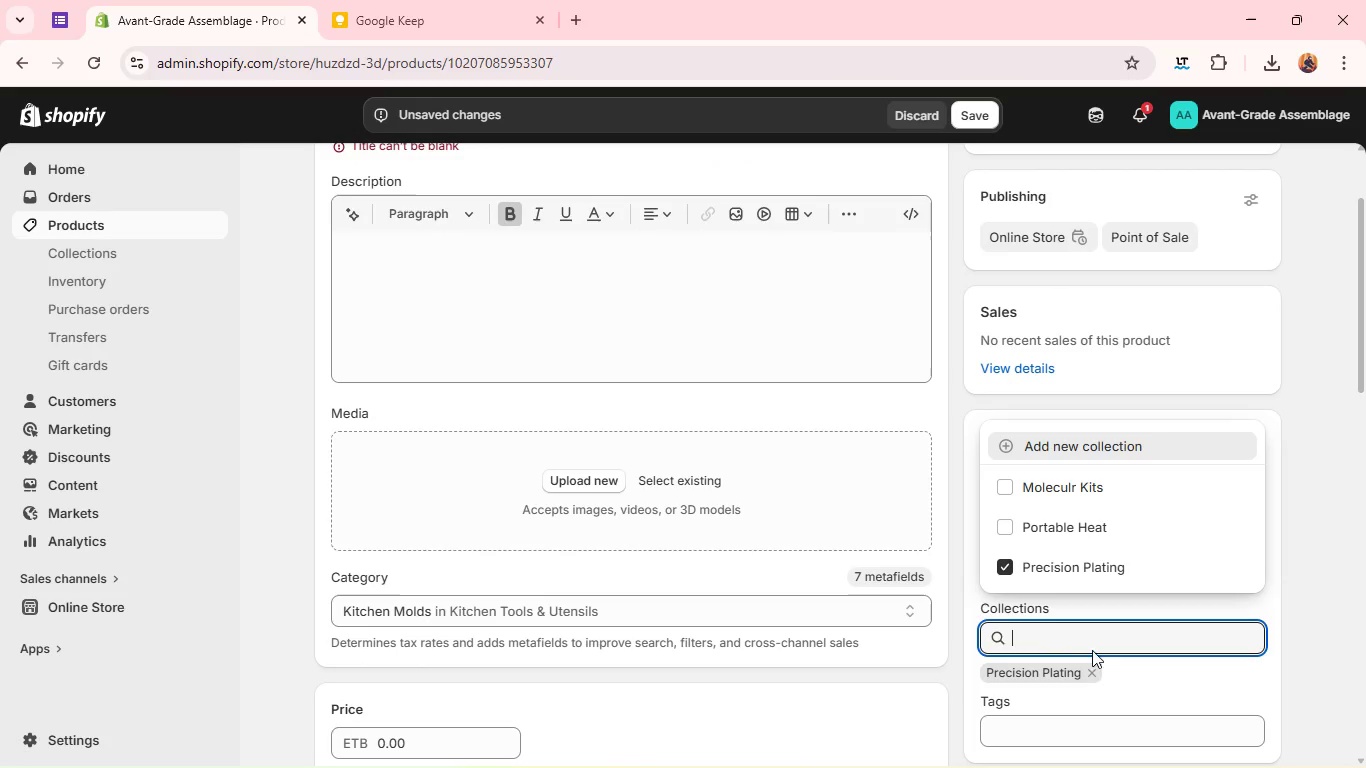 
left_click([1086, 673])
 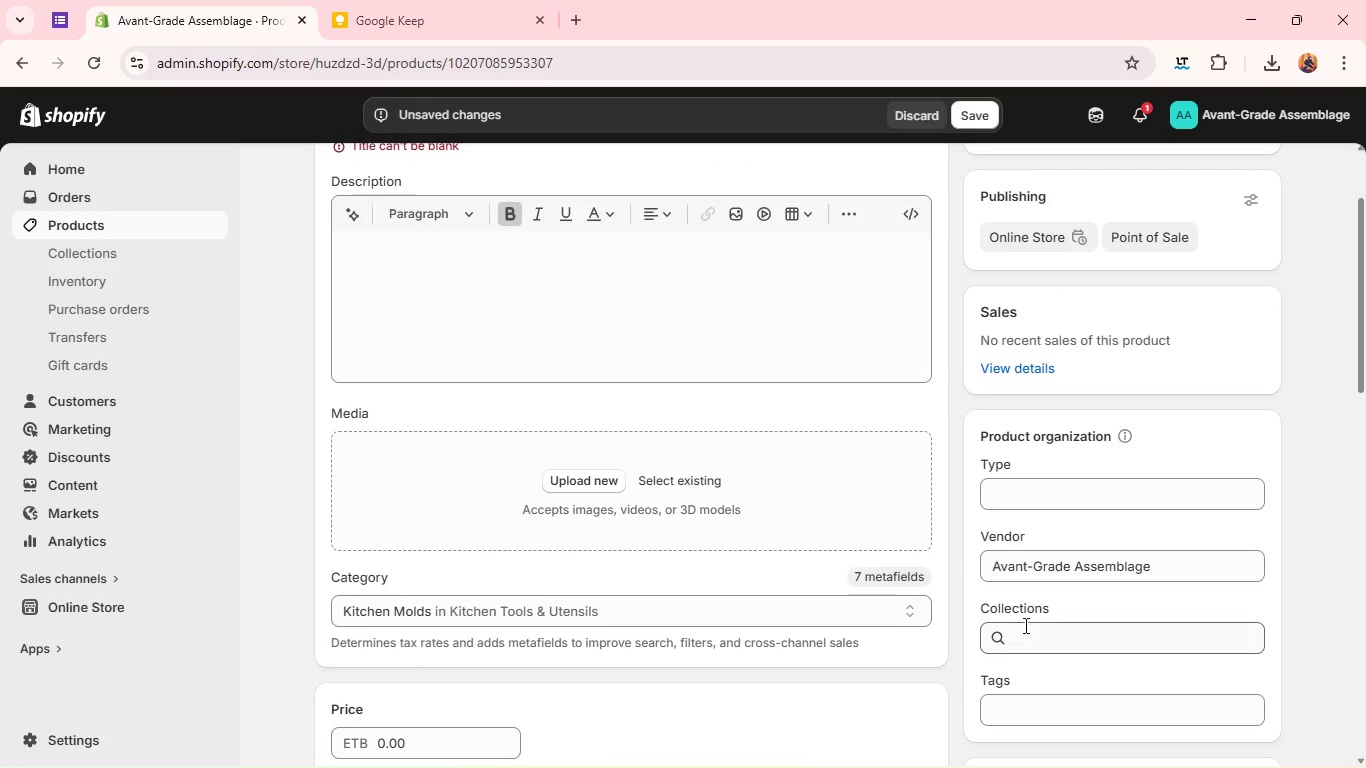 
left_click([1022, 630])
 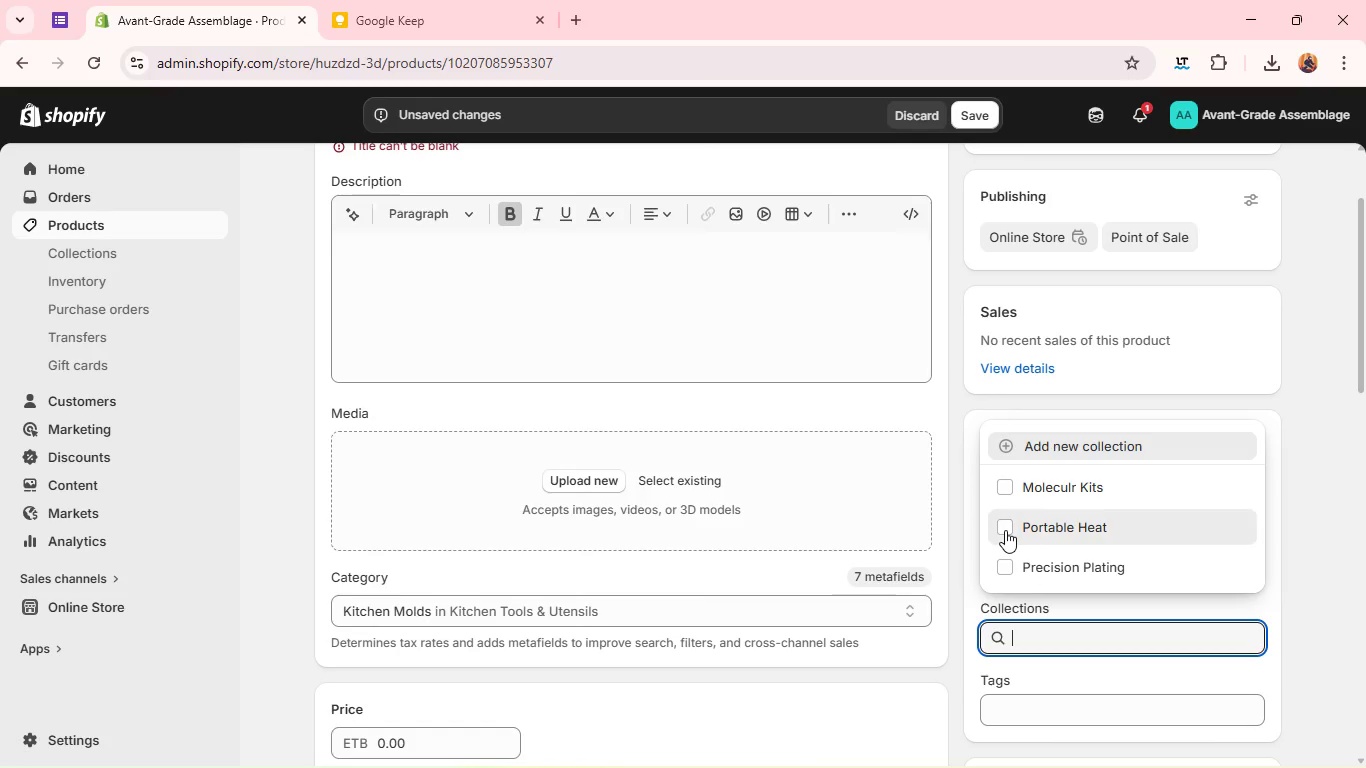 
left_click([1005, 530])
 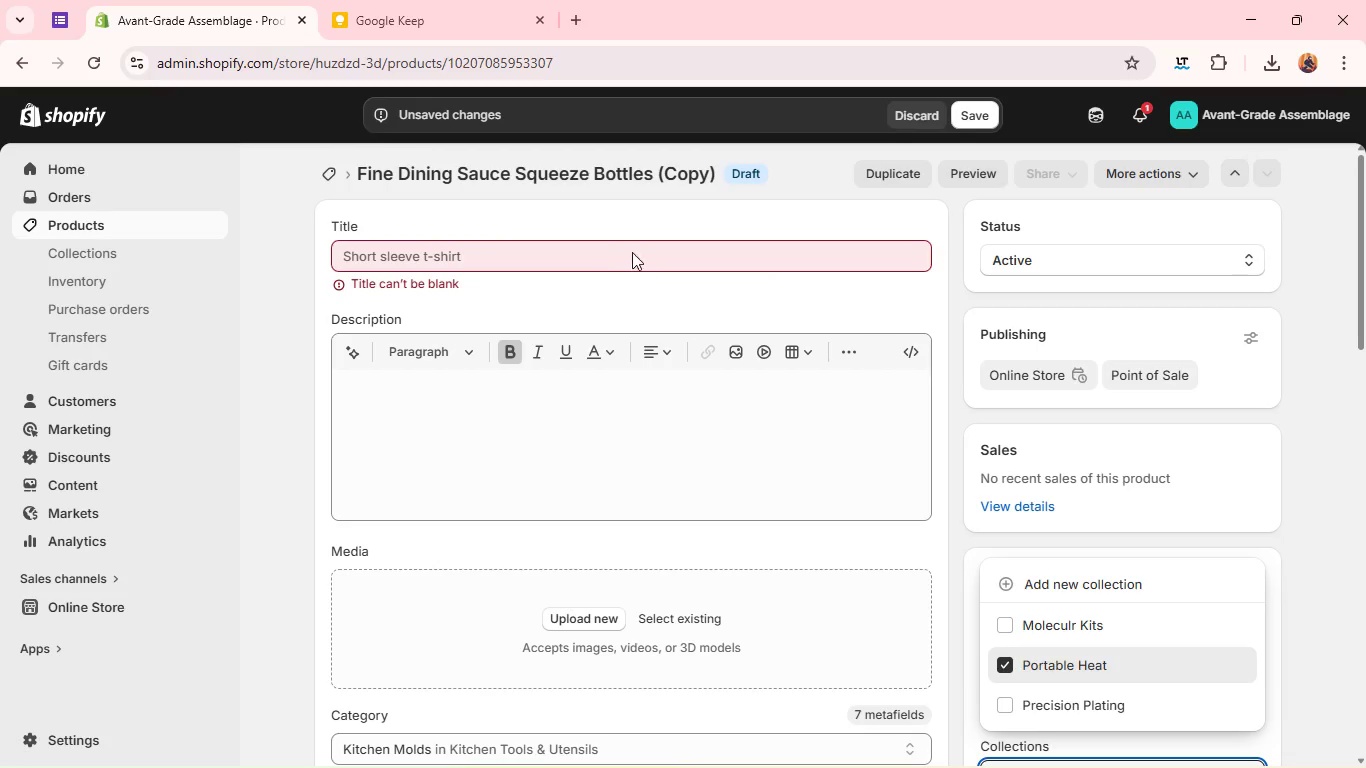 
left_click([633, 252])
 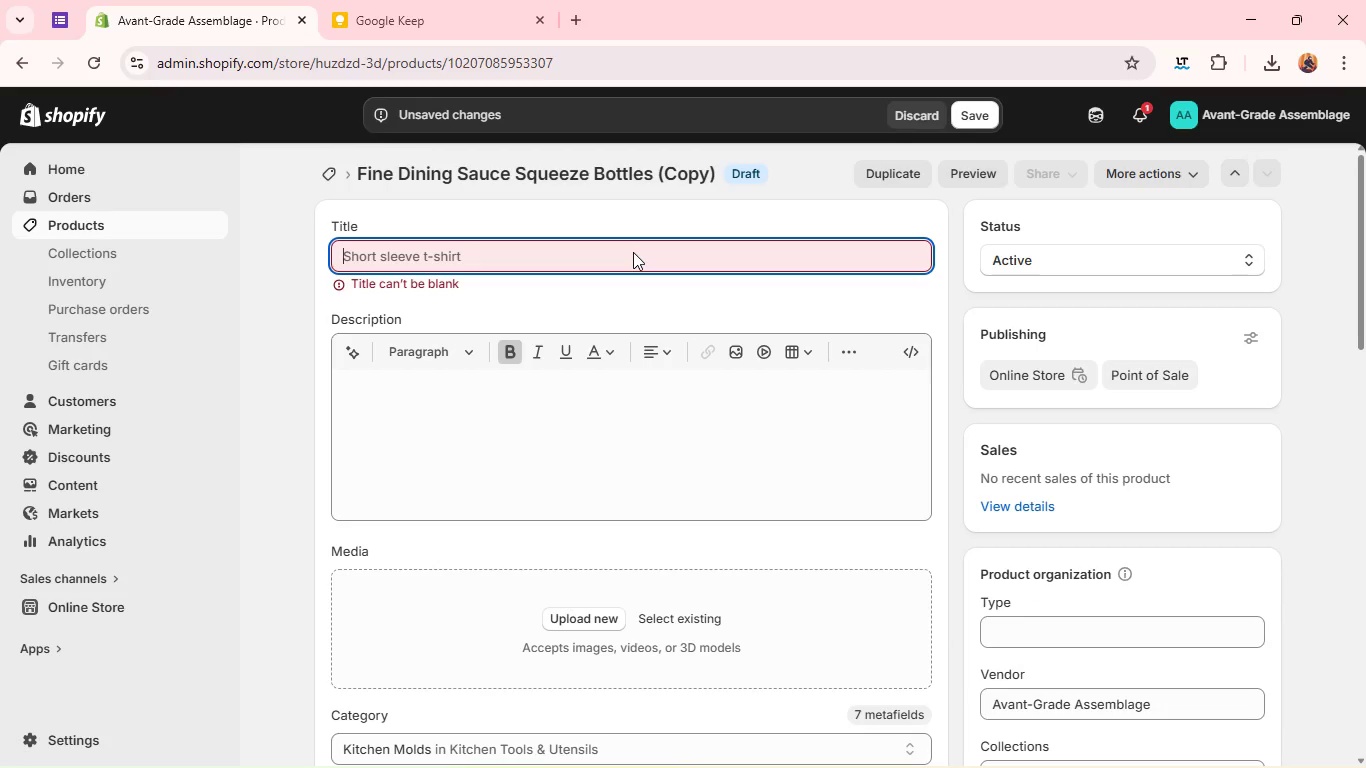 
type(Compact On)
 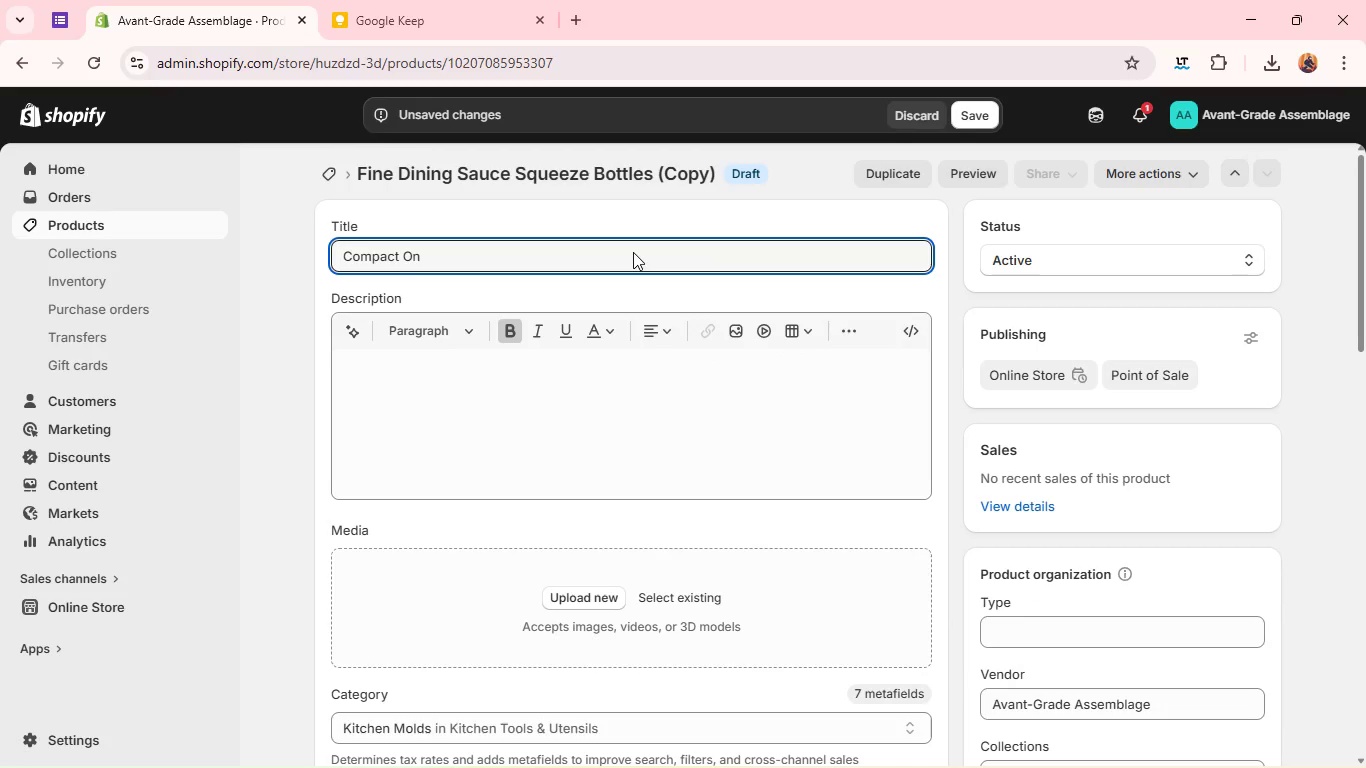 
type( Induction Burner Pro)
 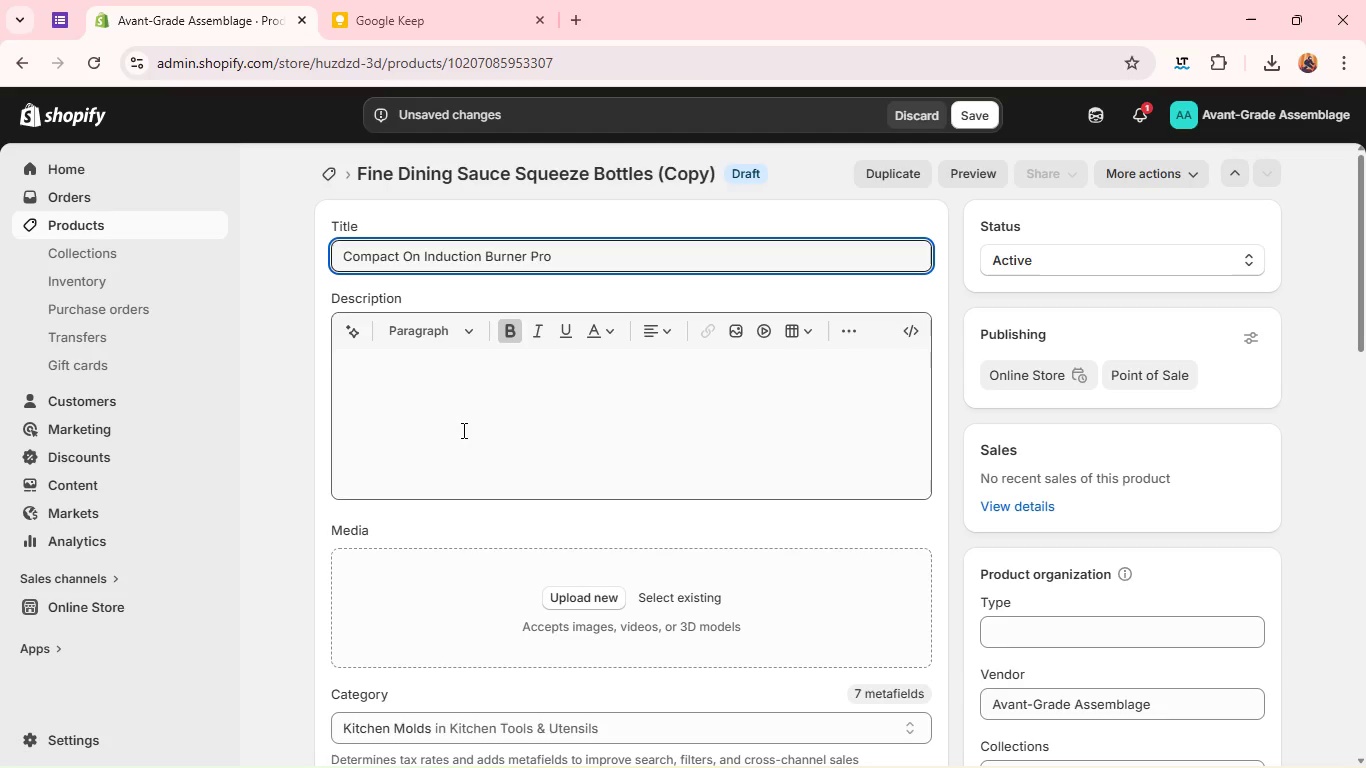 
left_click([464, 409])
 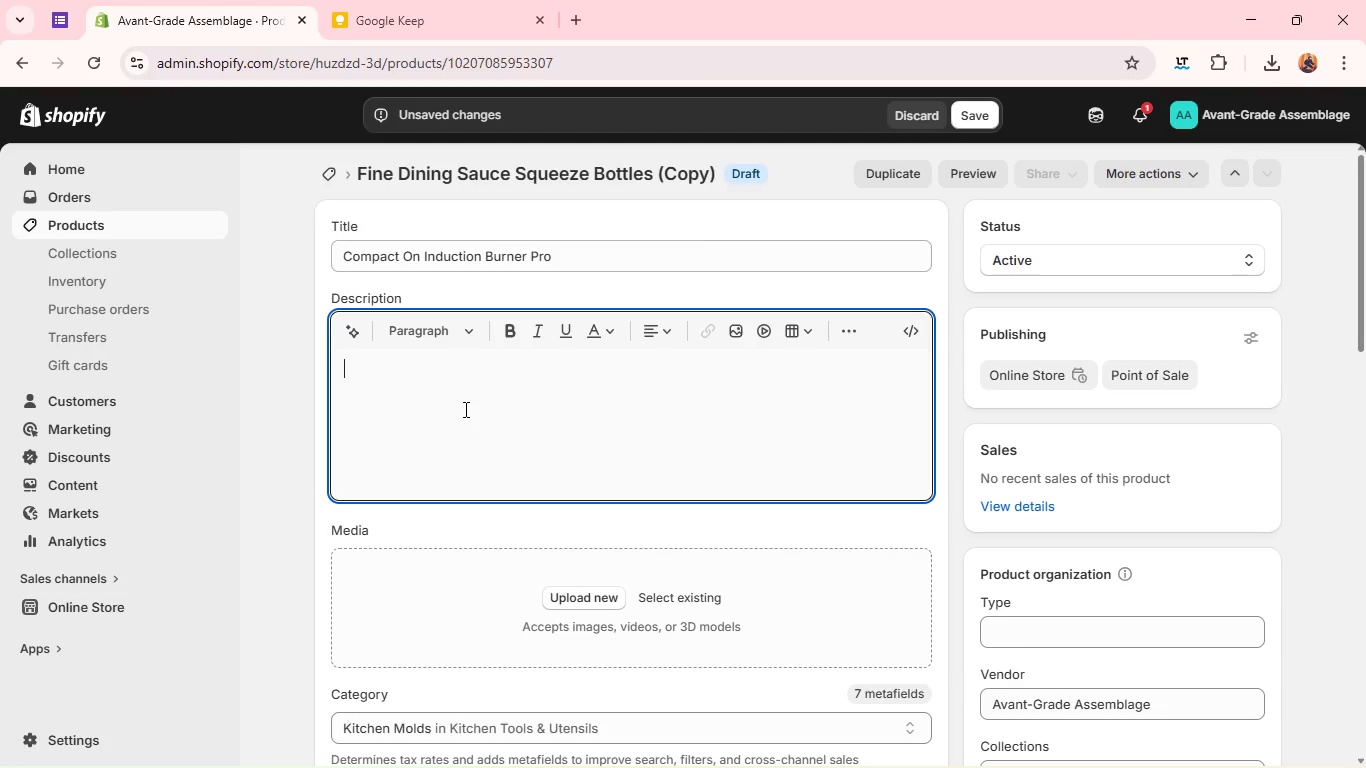 
hold_key(key=ShiftLeft, duration=0.41)
 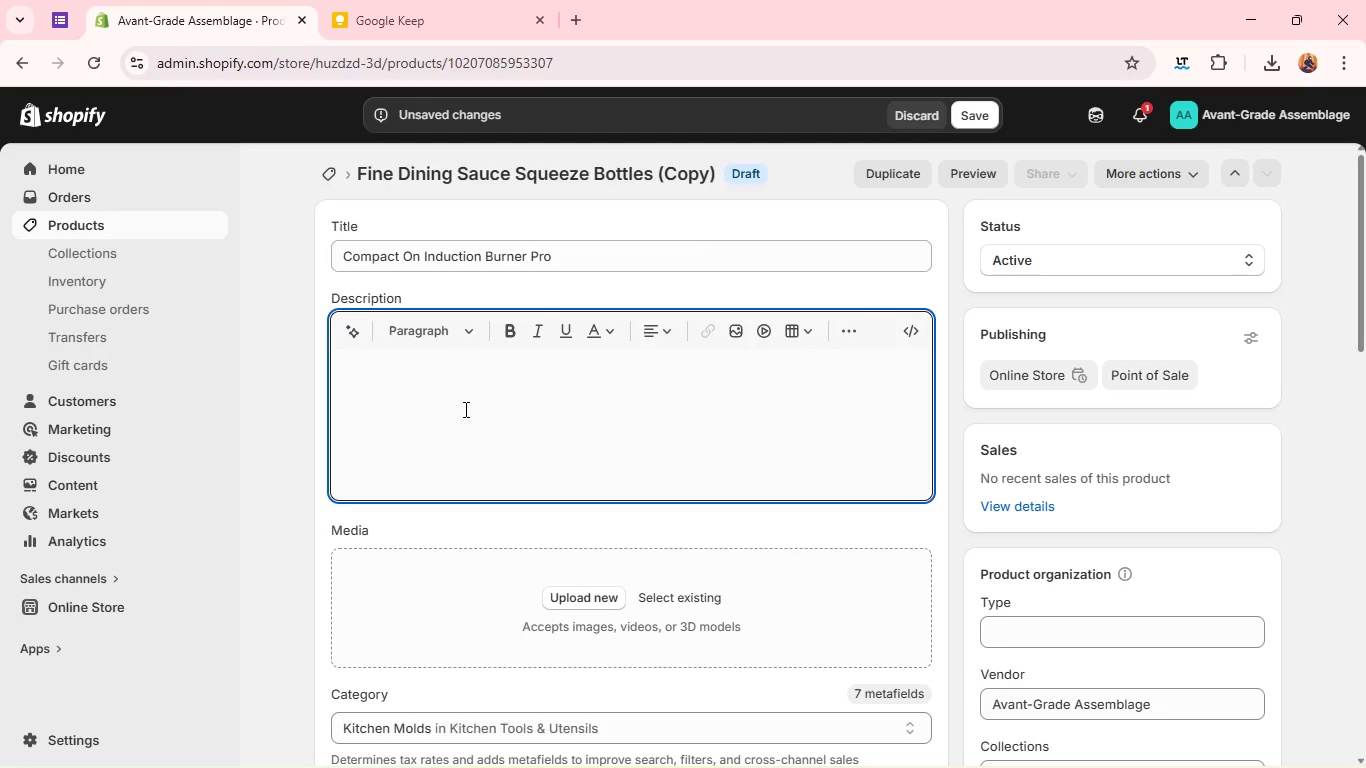 
type(Protable Tnduction Burner for )
 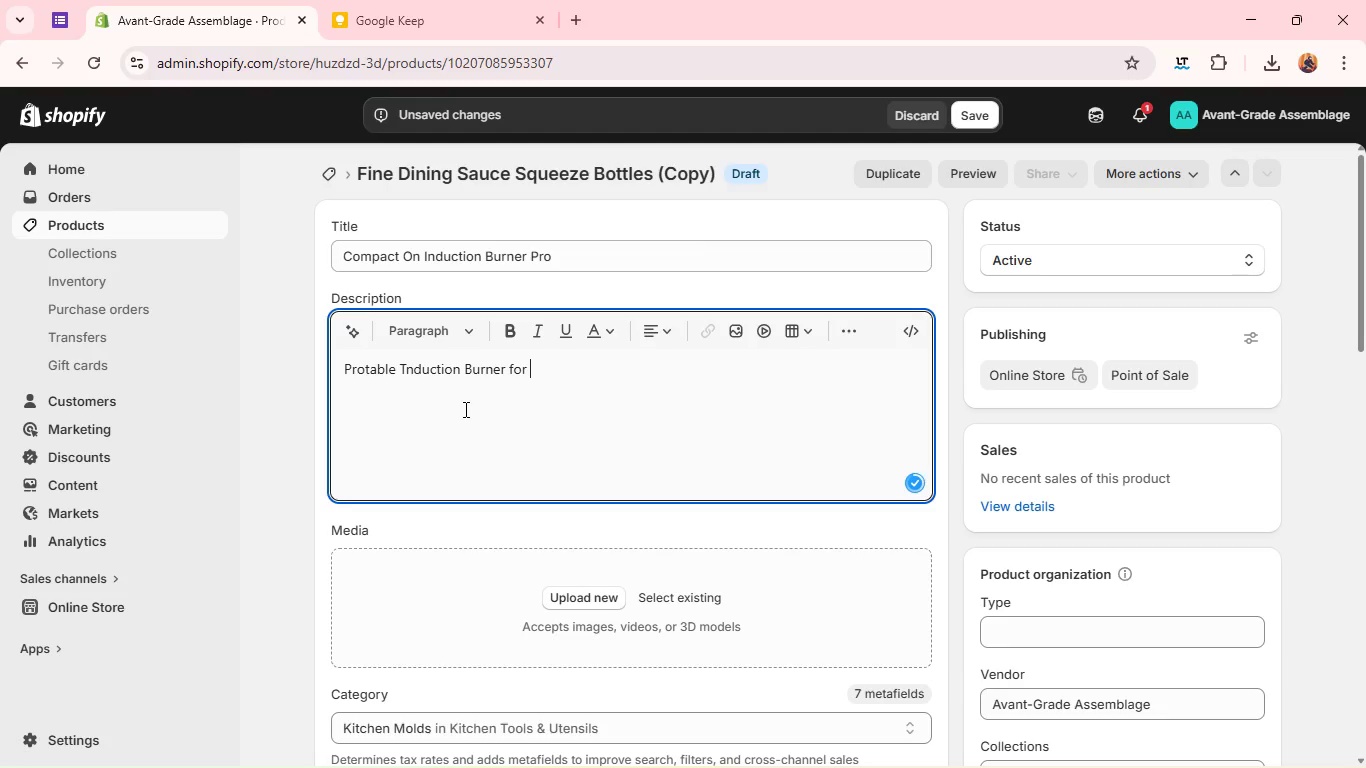 
type(Popup Kitchens)
 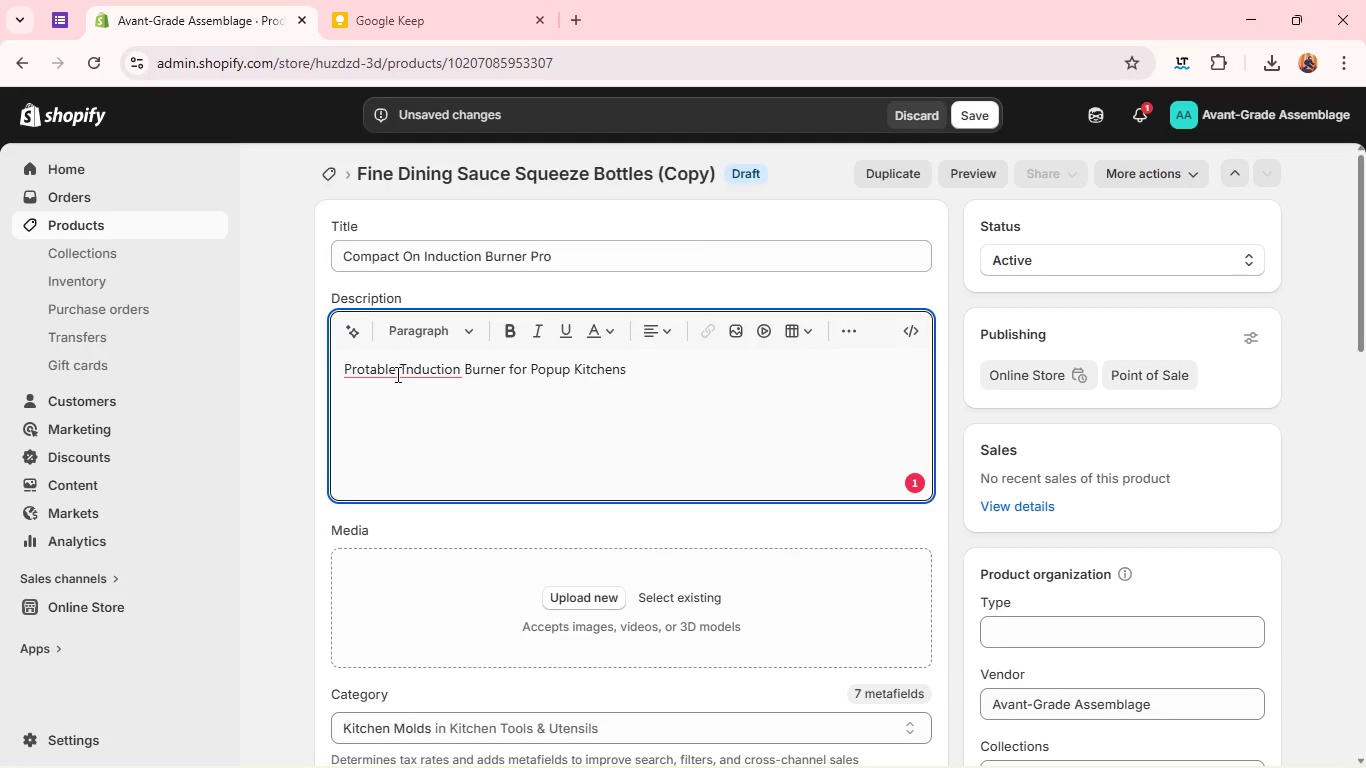 
left_click([396, 372])
 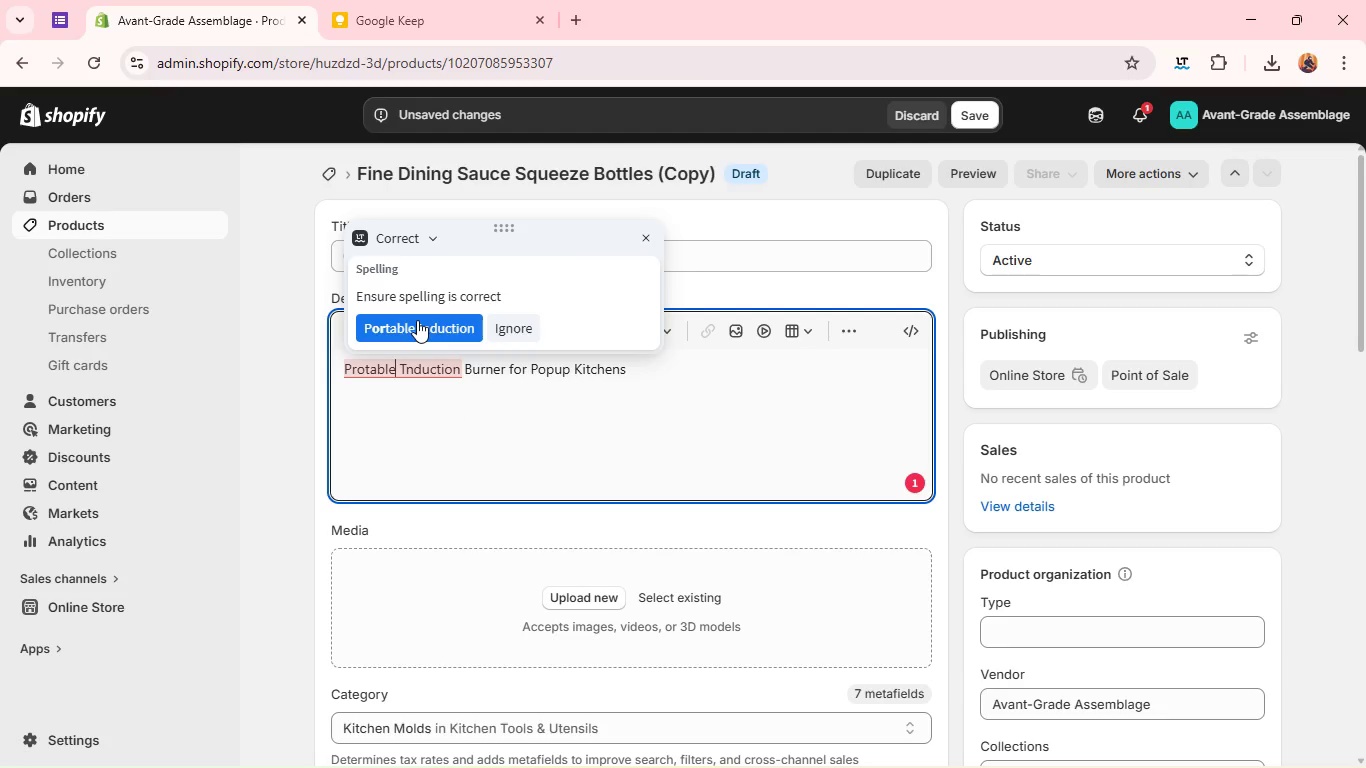 
left_click([417, 320])
 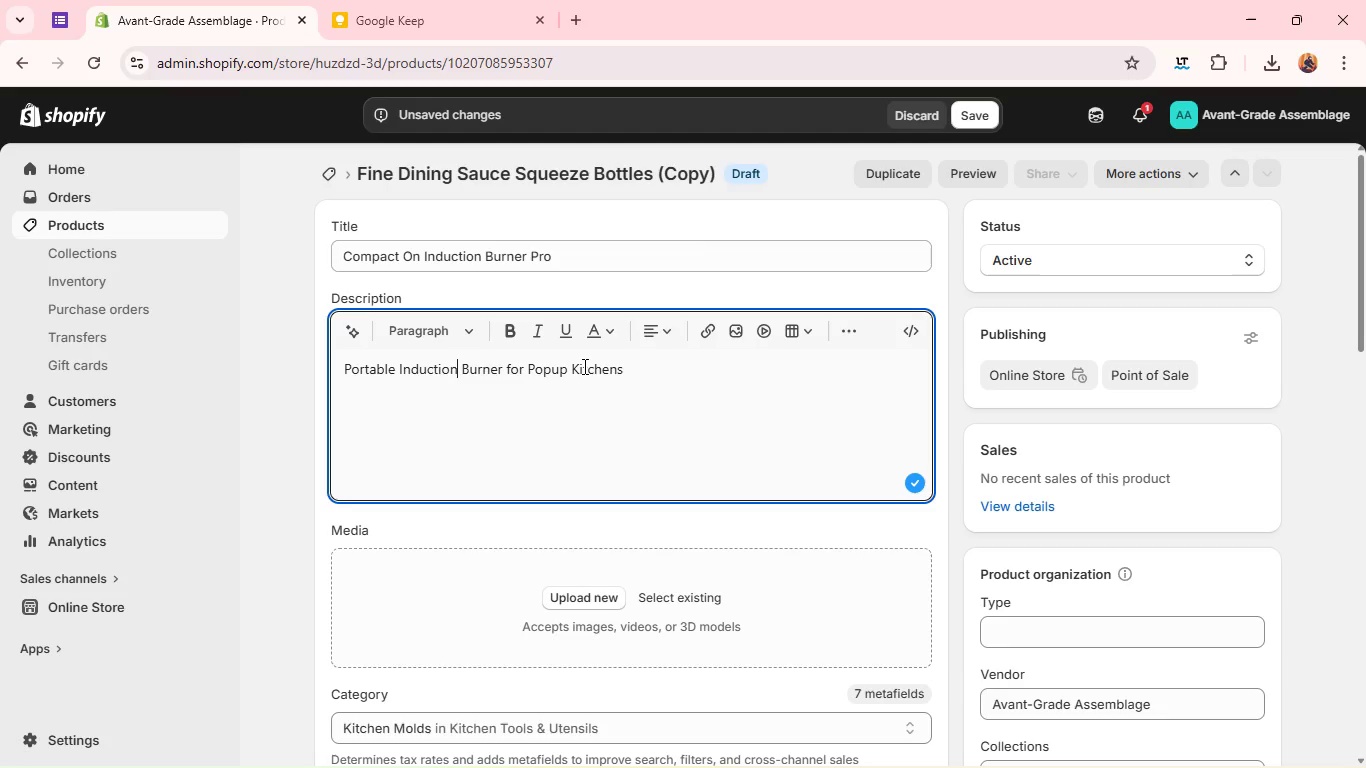 
double_click([583, 366])
 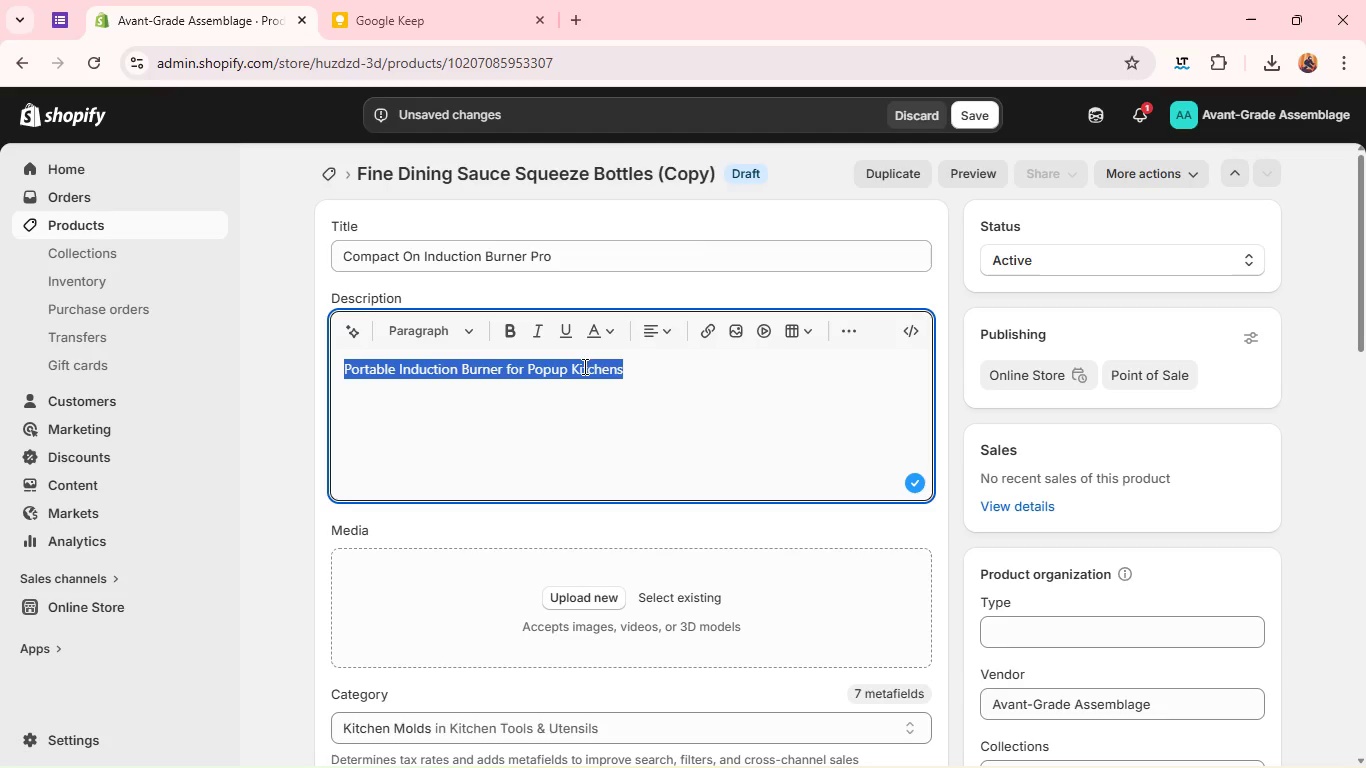 
triple_click([583, 366])
 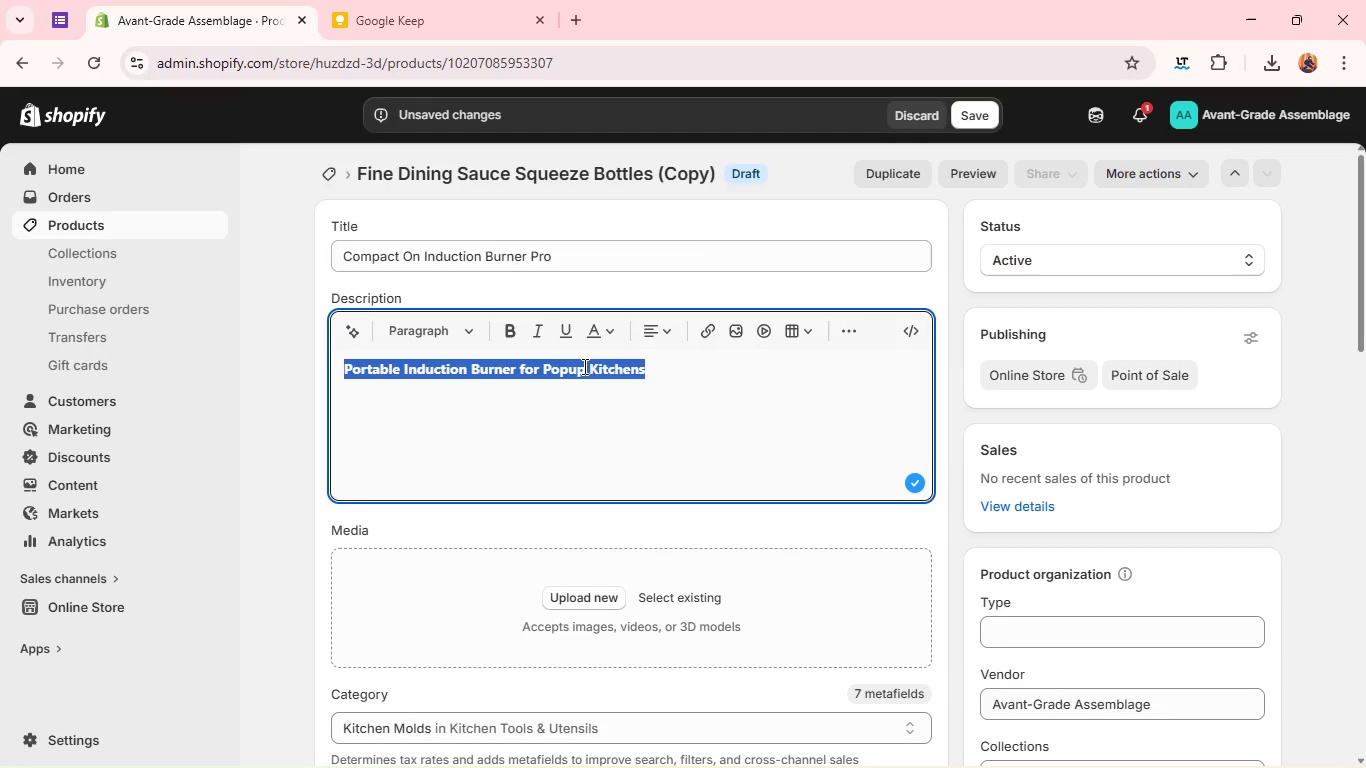 
key(Control+B)
 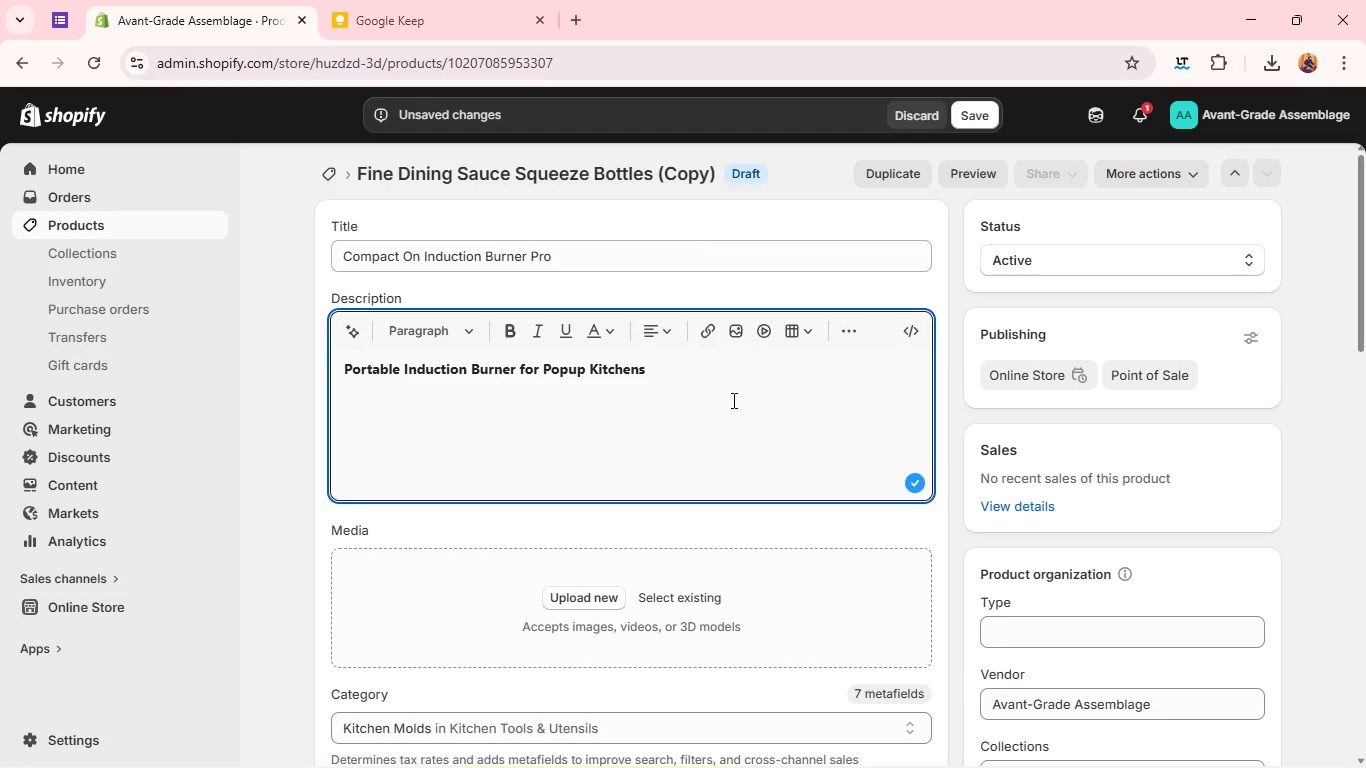 
left_click([732, 400])
 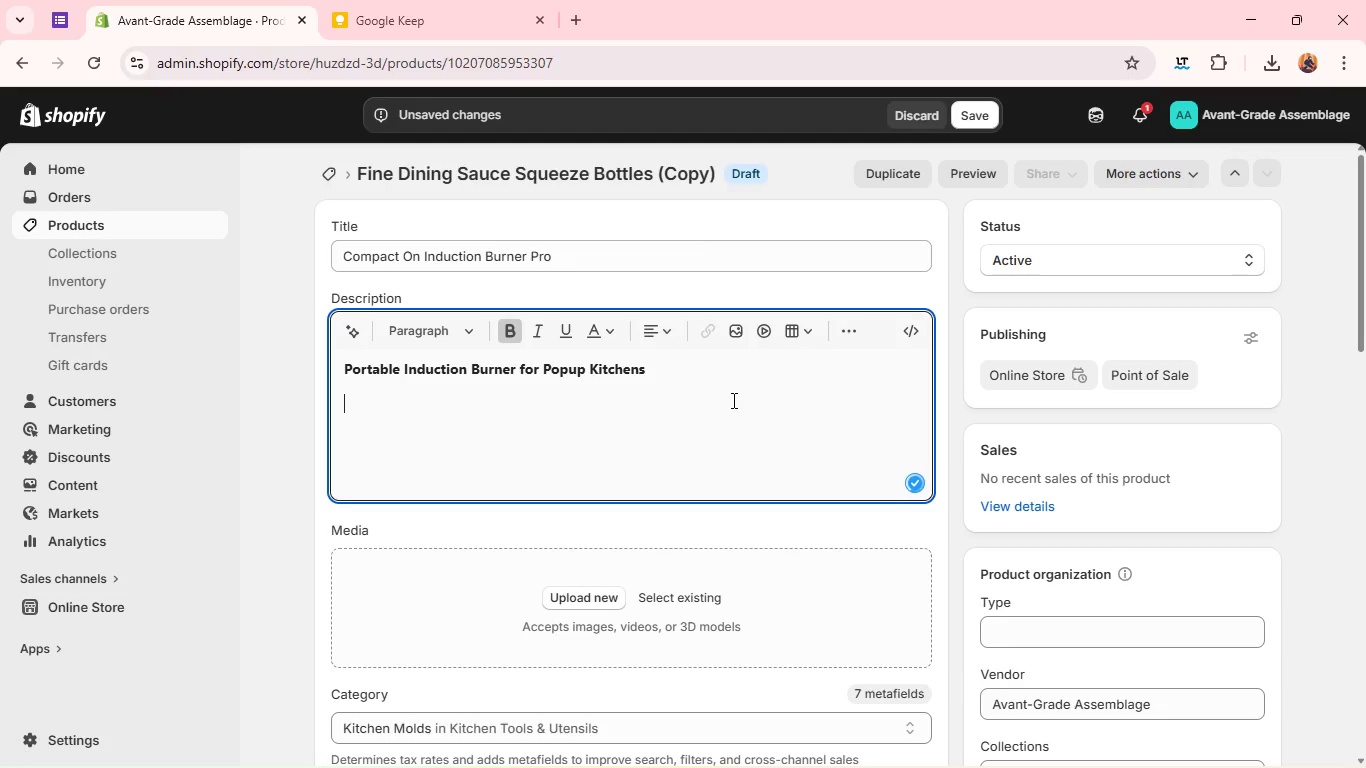 
key(Enter)
 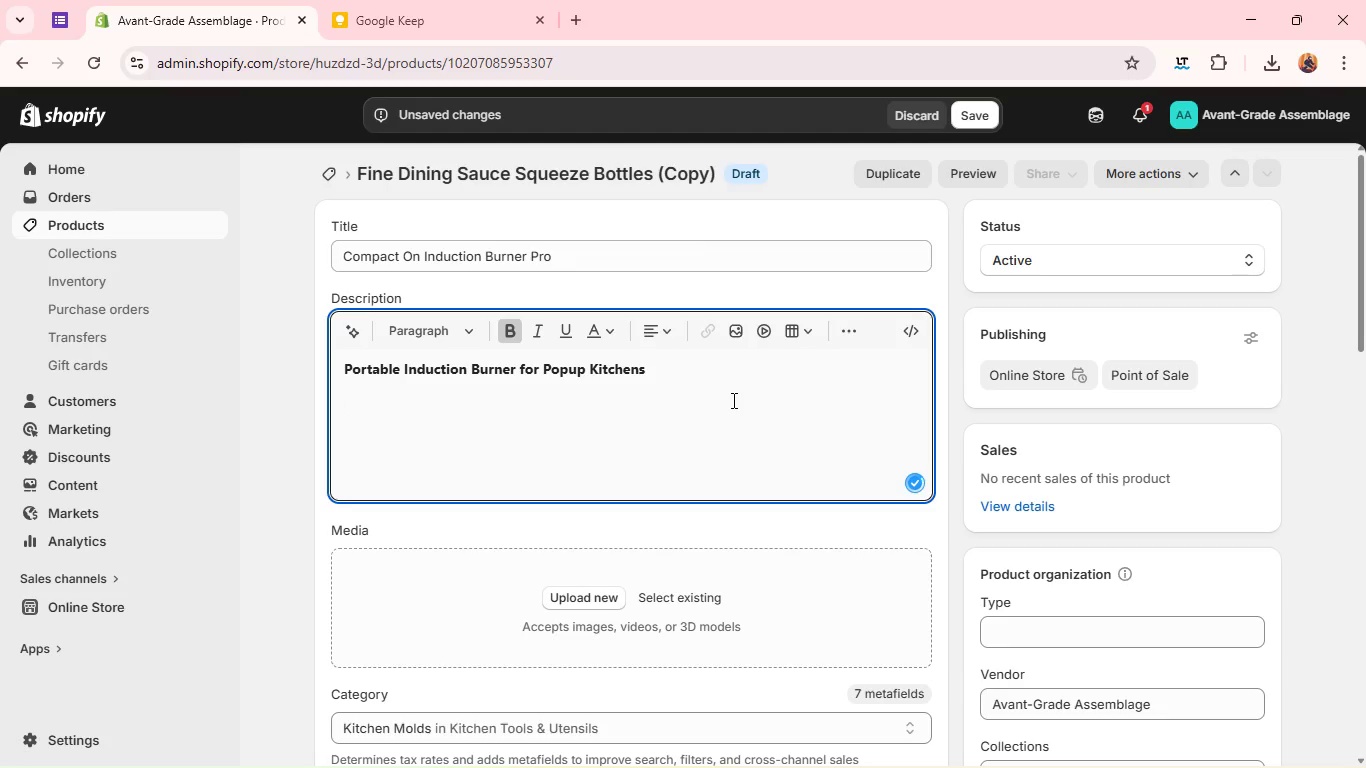 
type(Overview)
 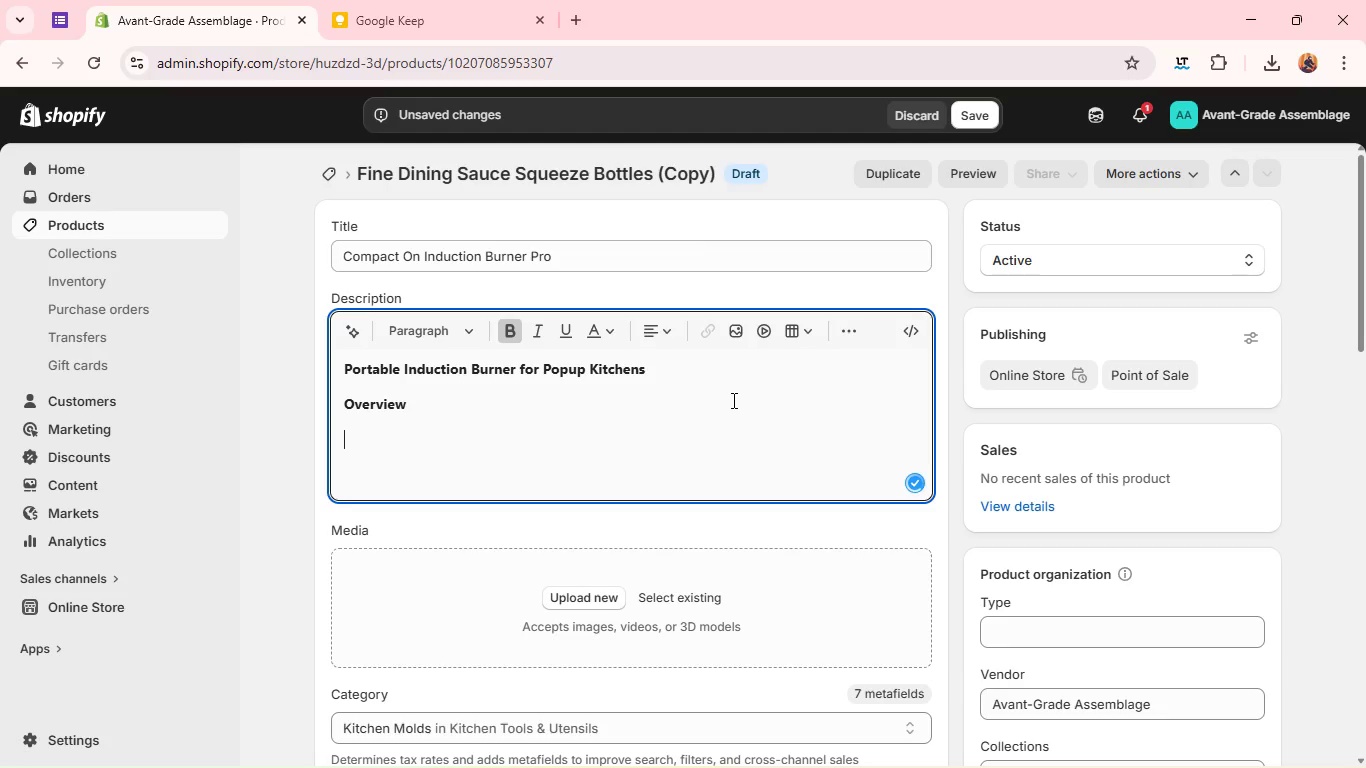 
key(Enter)
 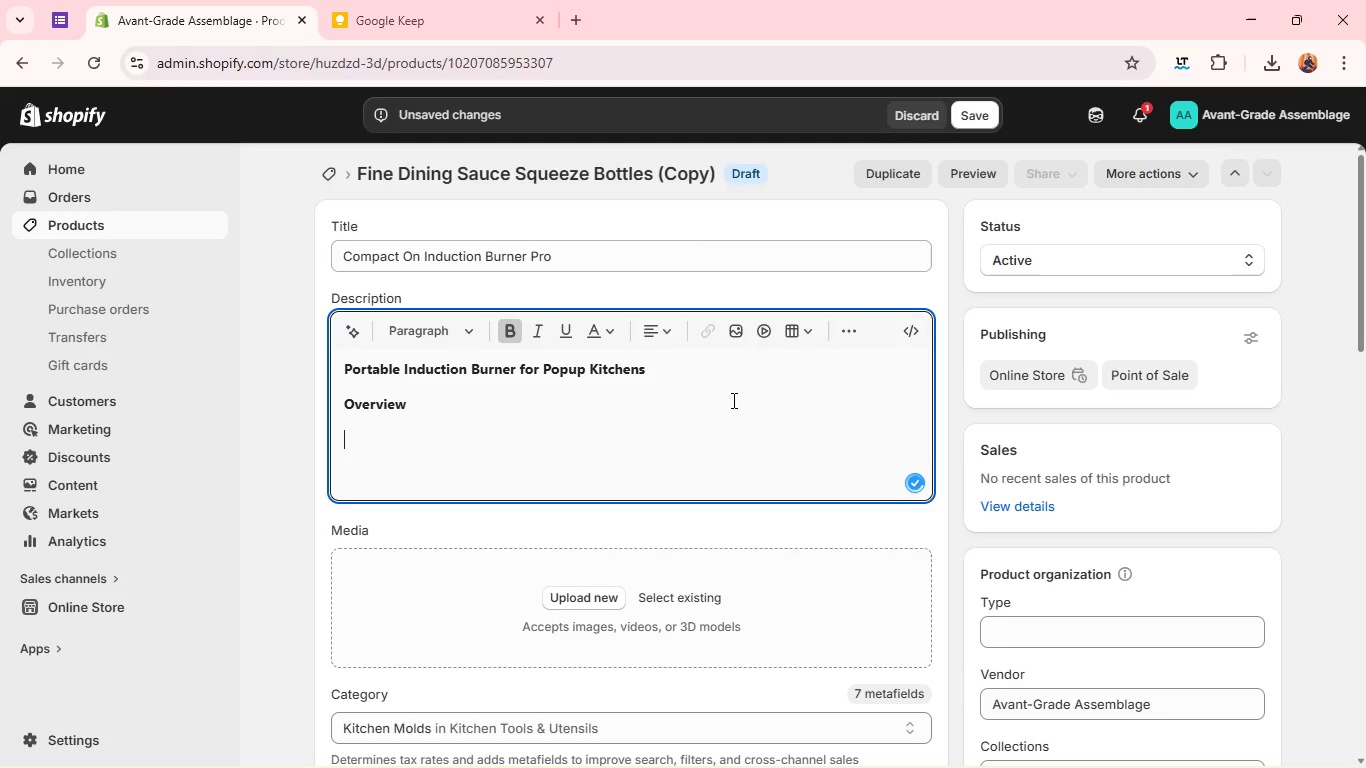 
type(This compact inductu)
key(Backspace)
type(ion burner prov)
 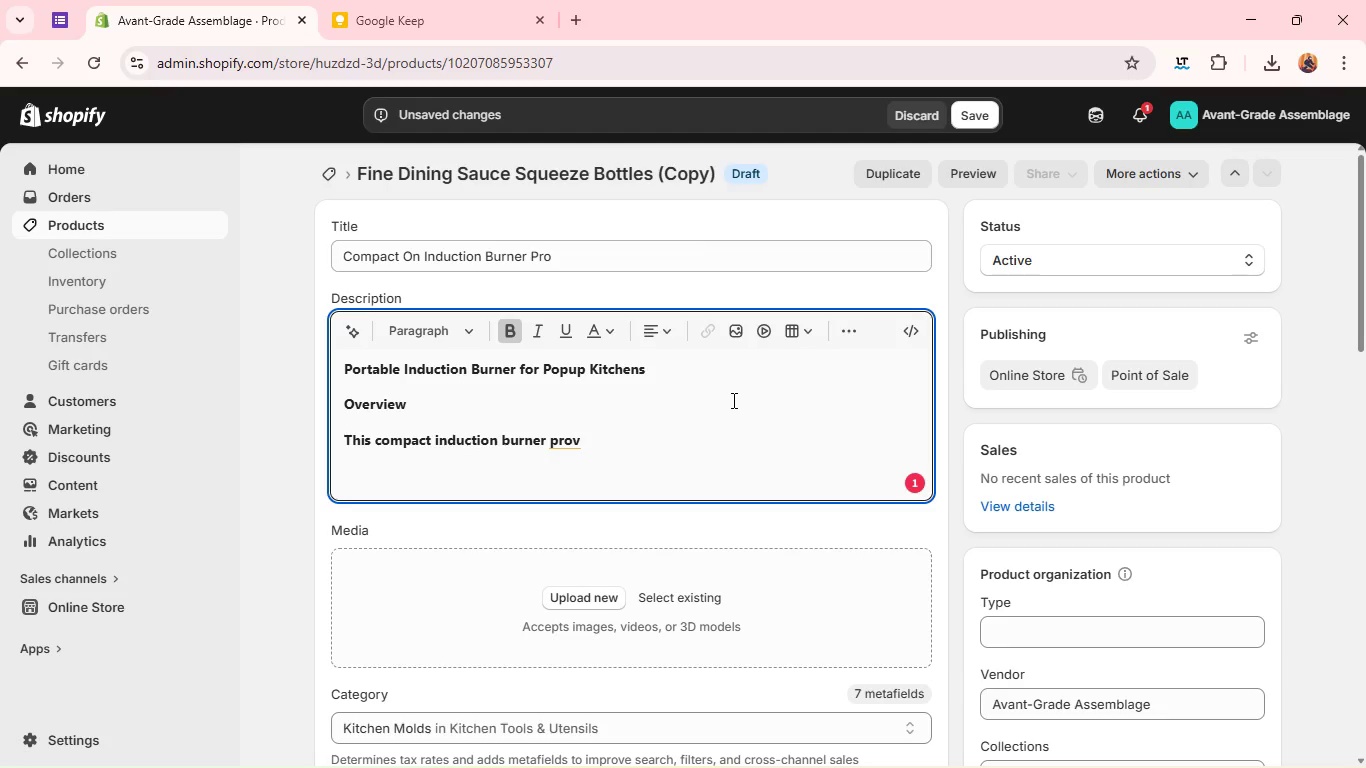 
hold_key(key=ControlLeft, duration=1.0)
 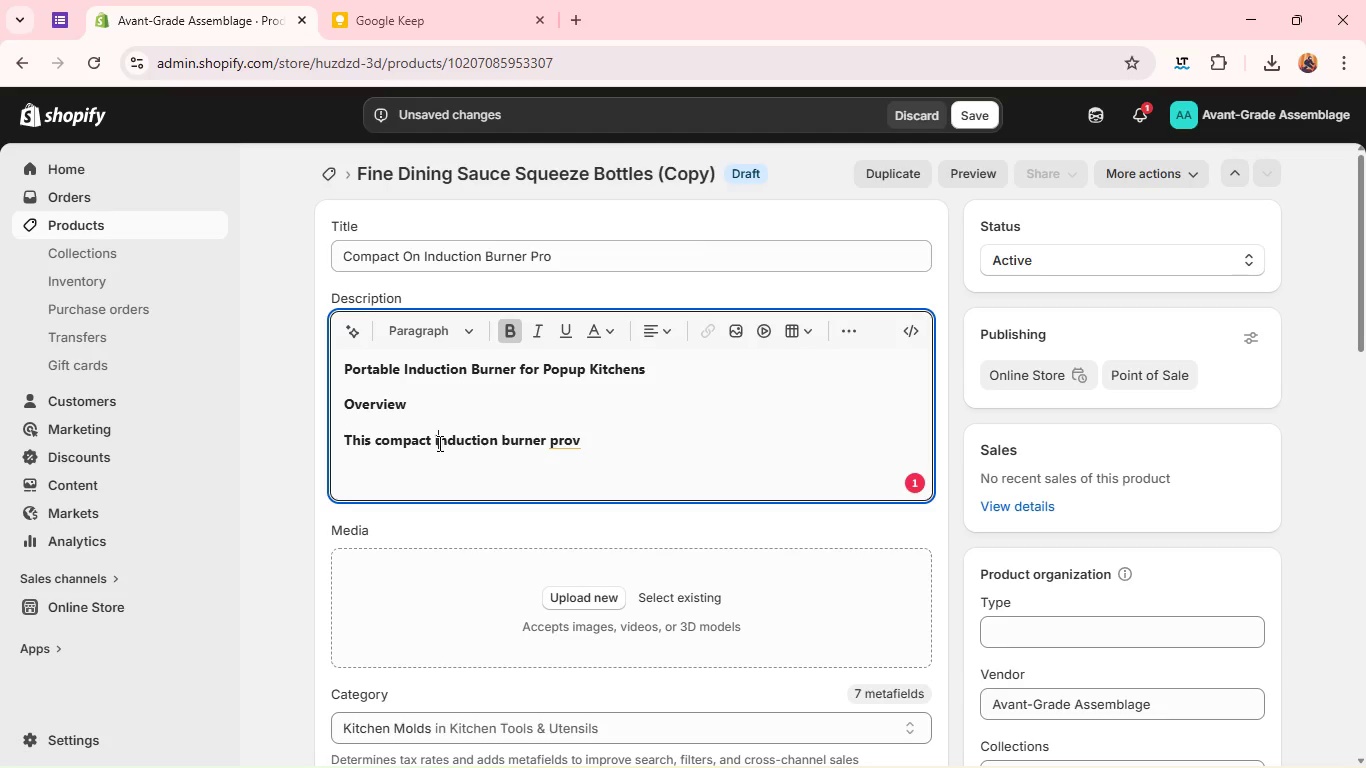 
double_click([438, 443])
 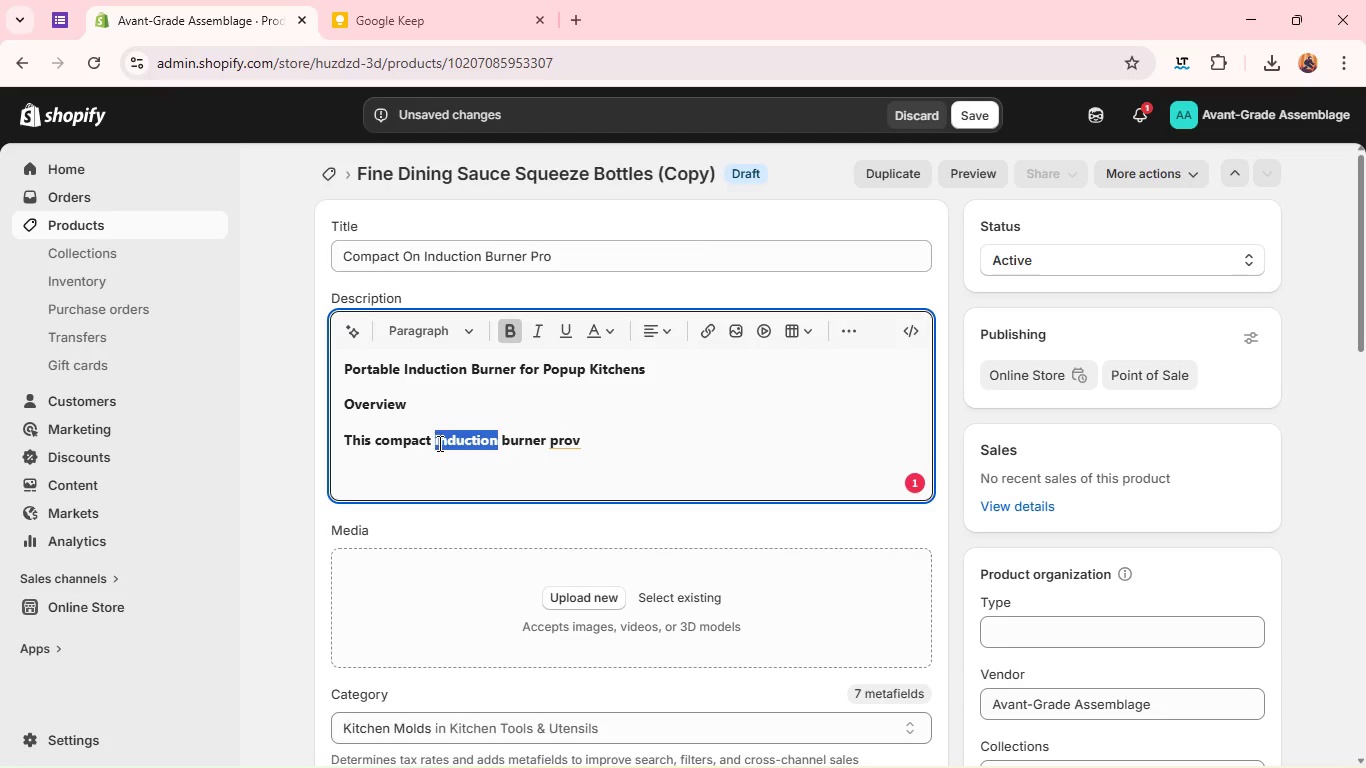 
triple_click([438, 443])
 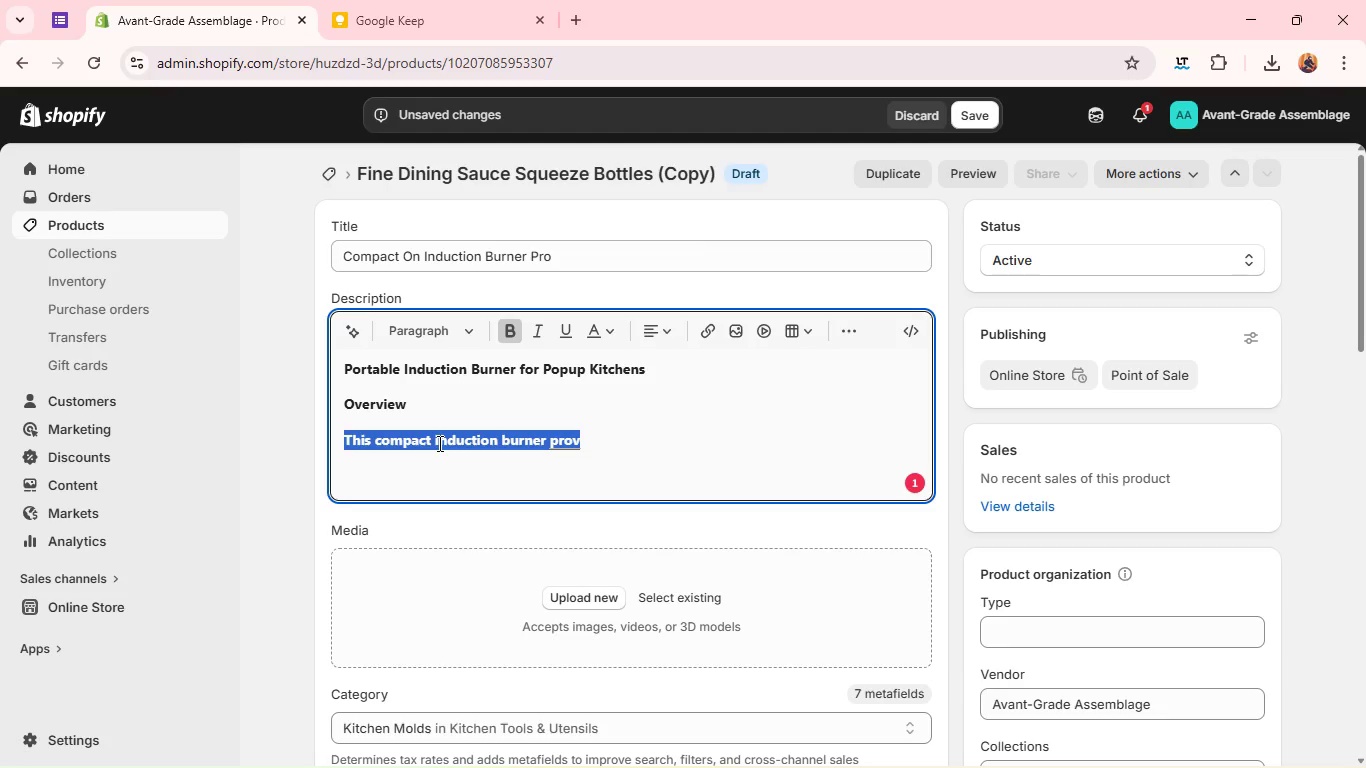 
key(Control+B)
 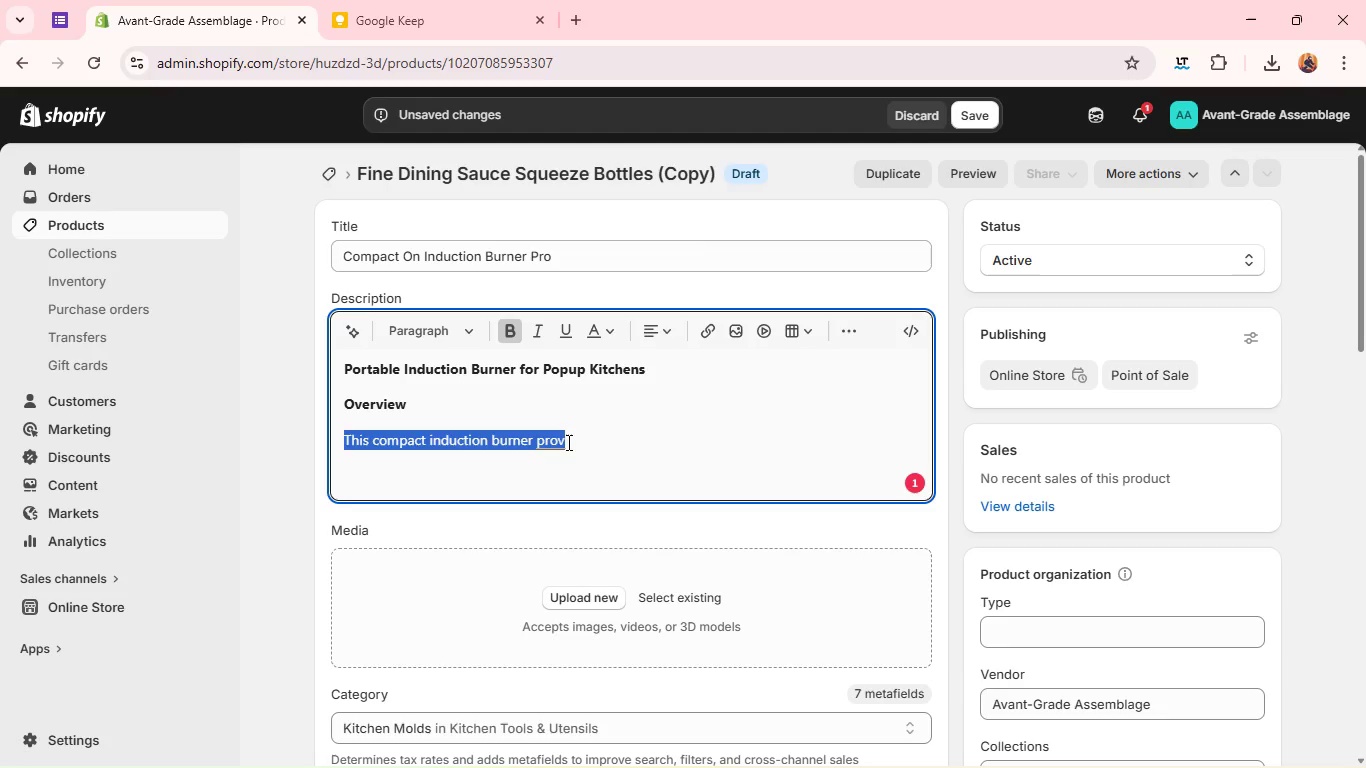 
left_click([567, 442])
 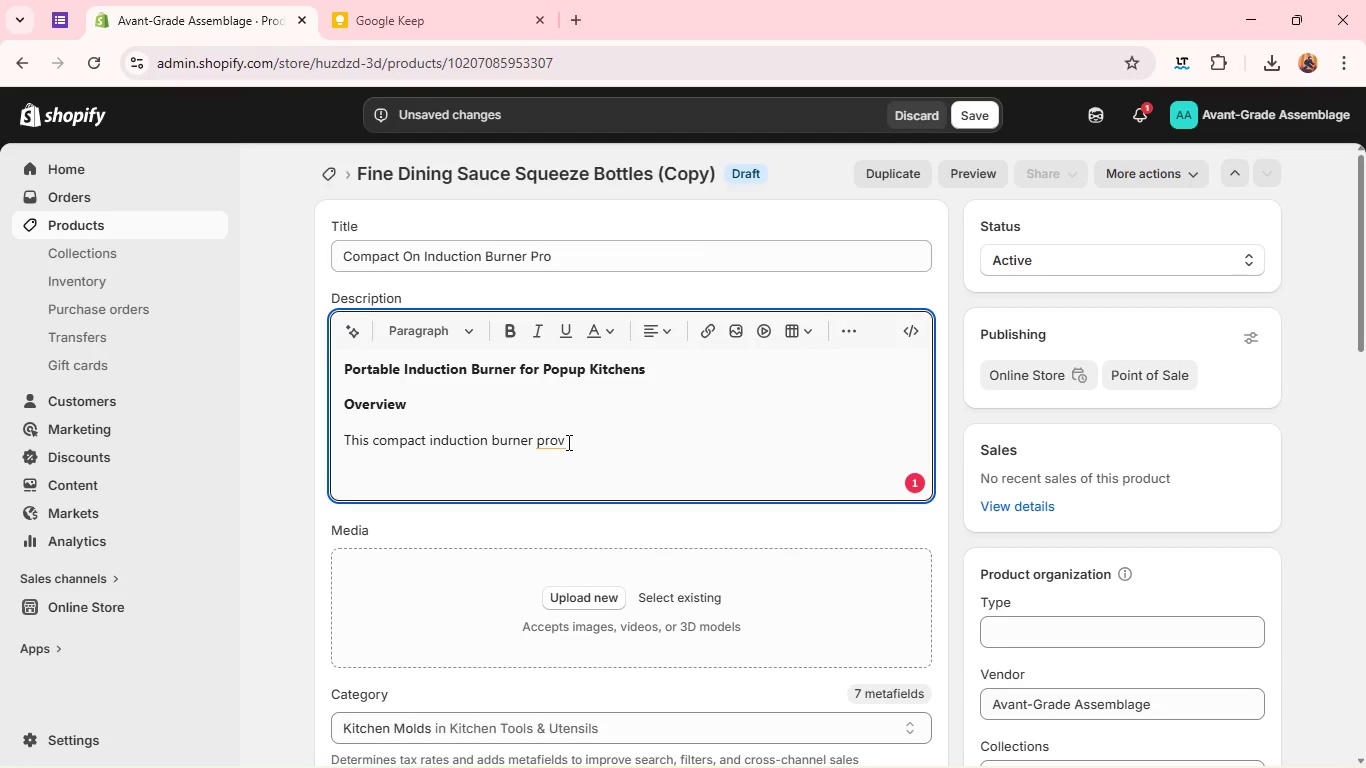 
type(ides professional-level heat control in a portable format, idea for chefs)
 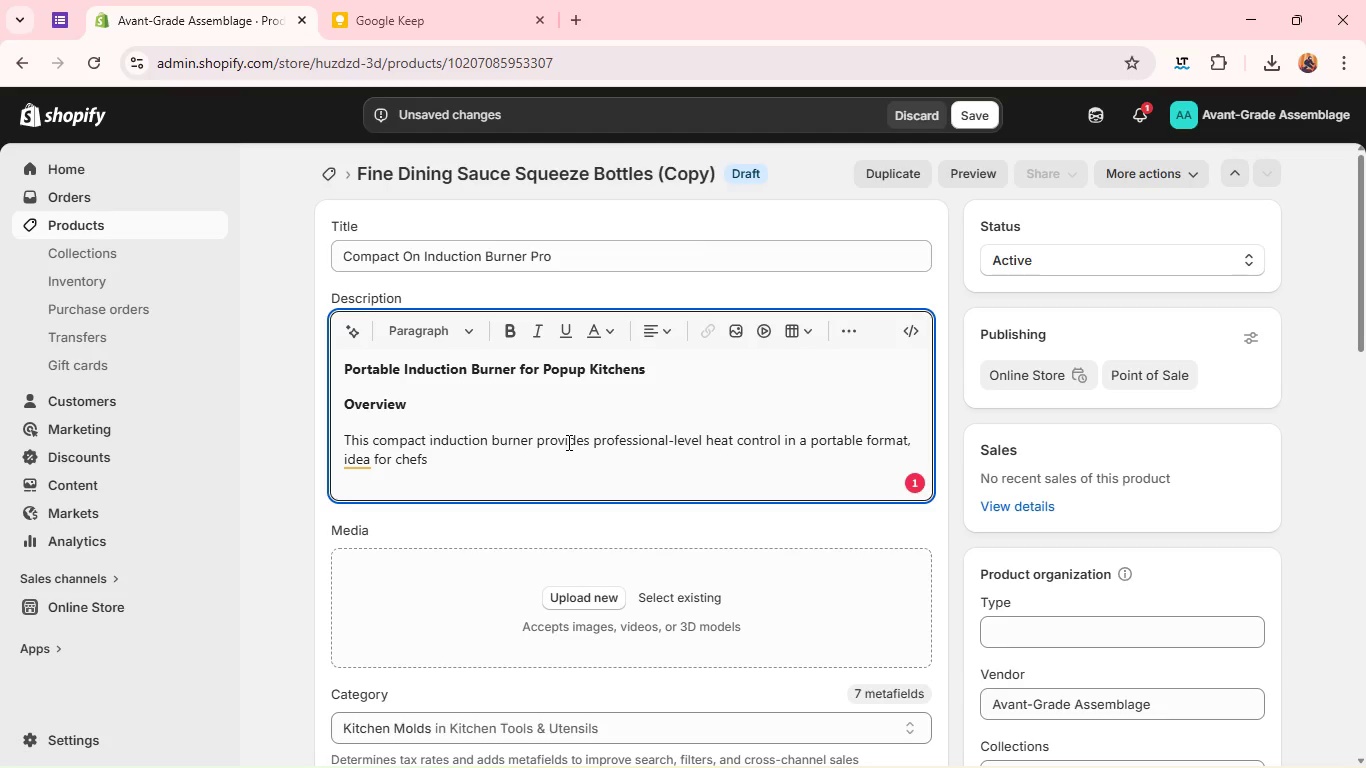 
type( working in temporary or mobile kitchens.)
 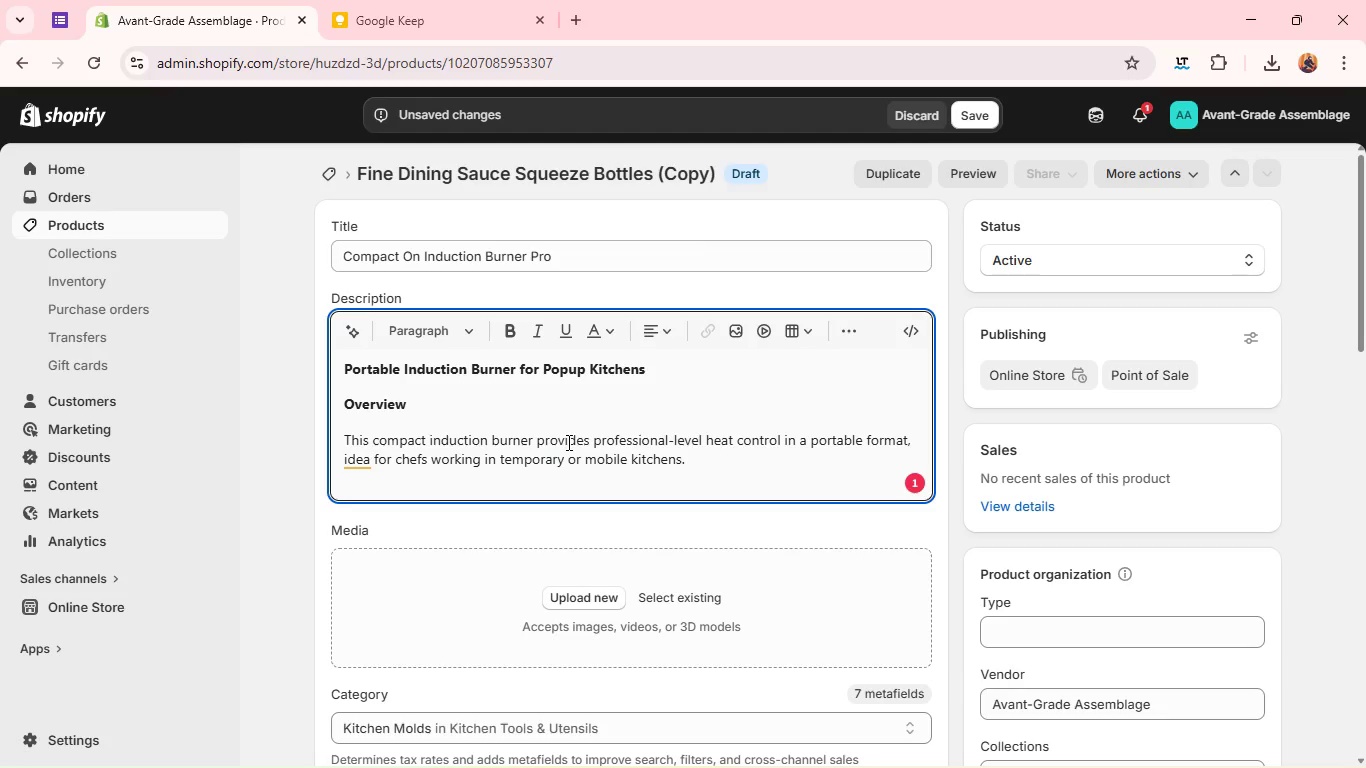 
wait(7.8)
 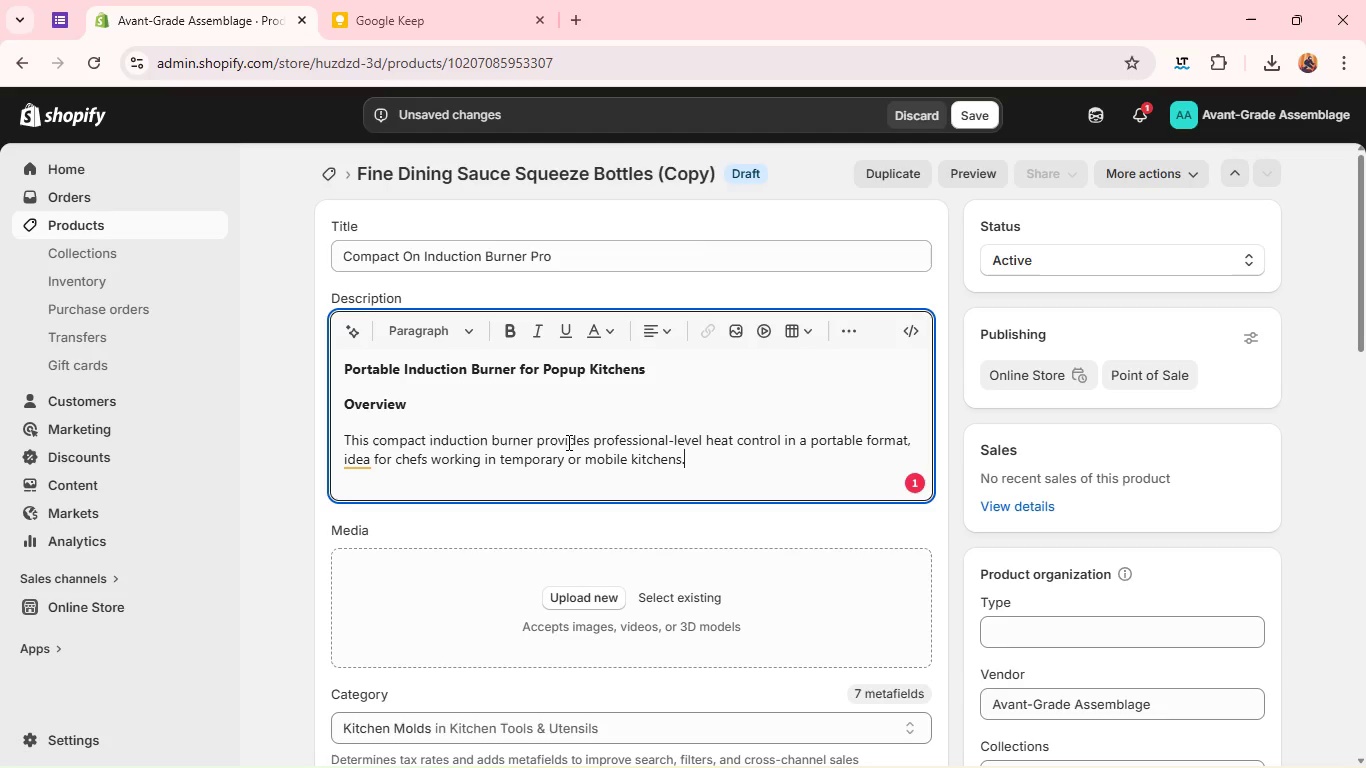 
left_click([370, 459])
 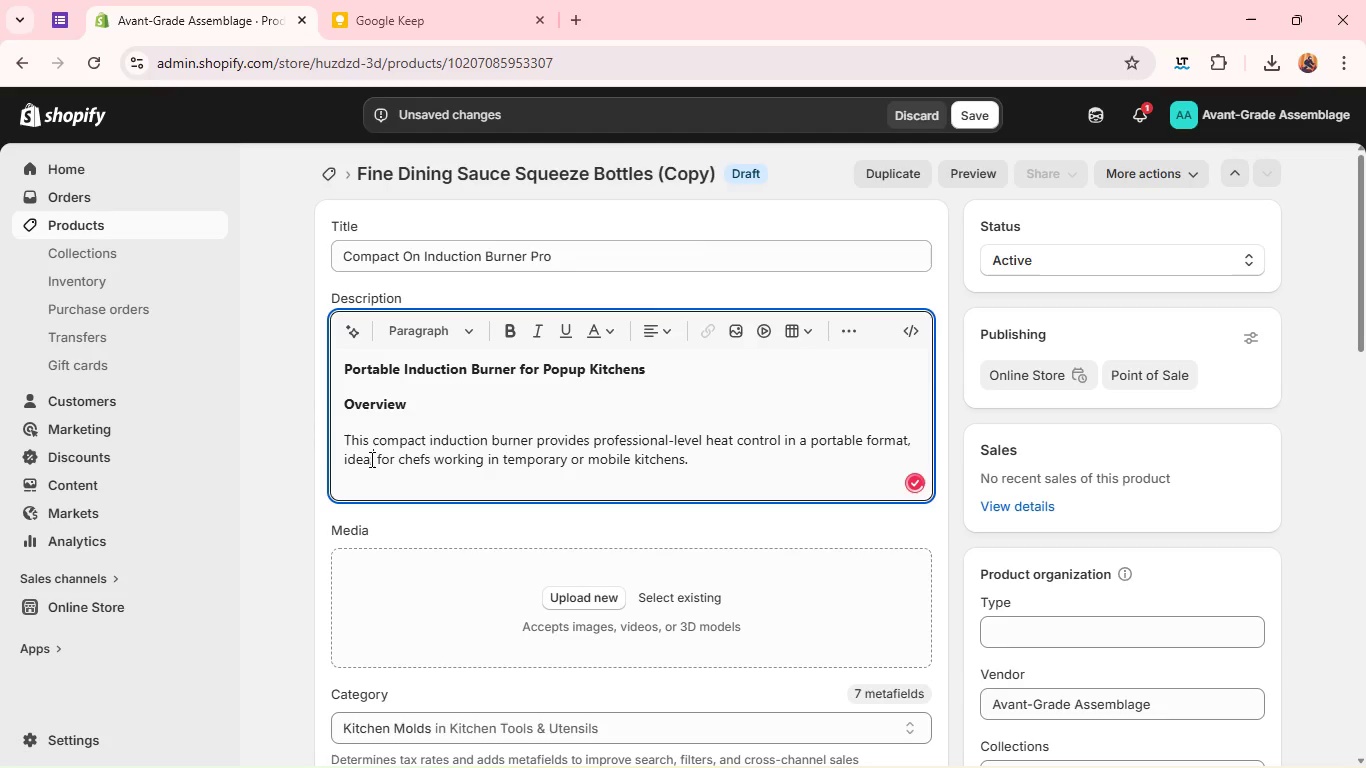 
key(Semicolon)
 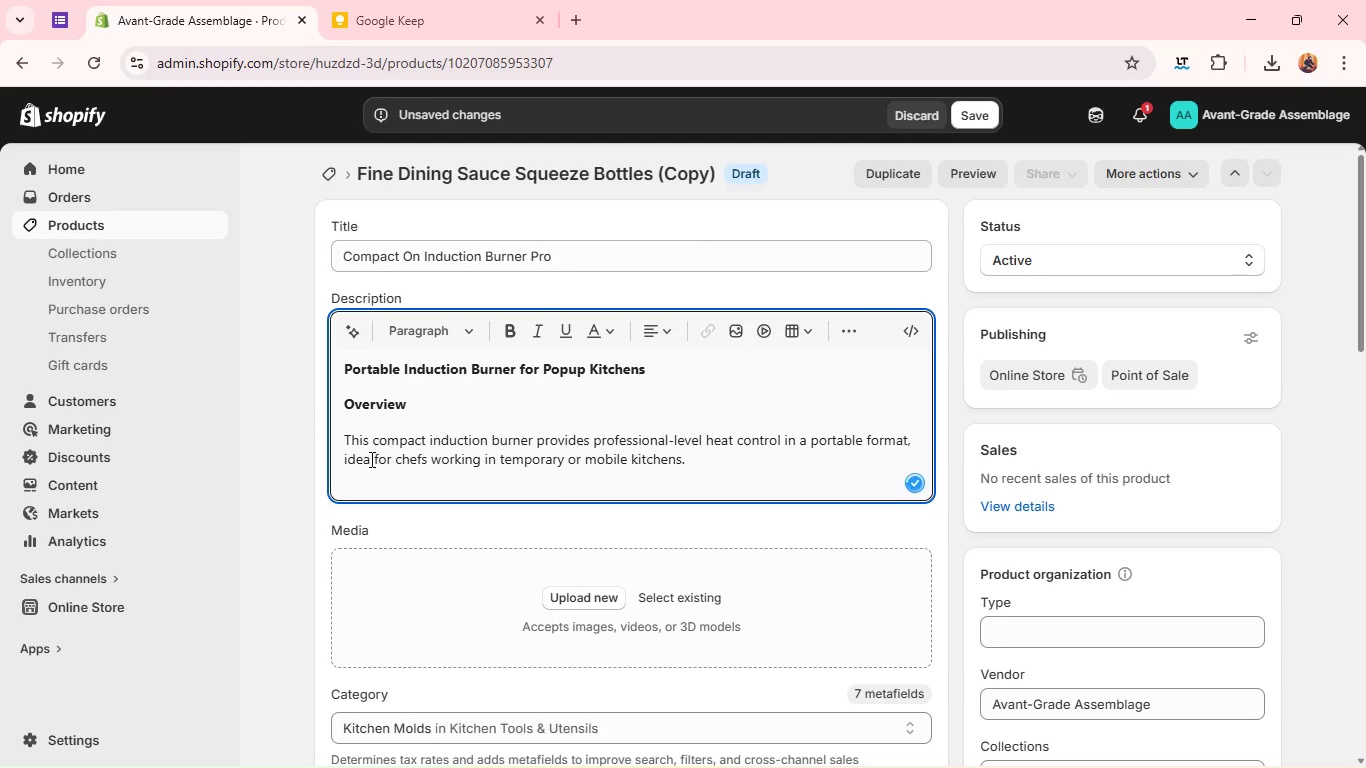 
key(Backspace)
 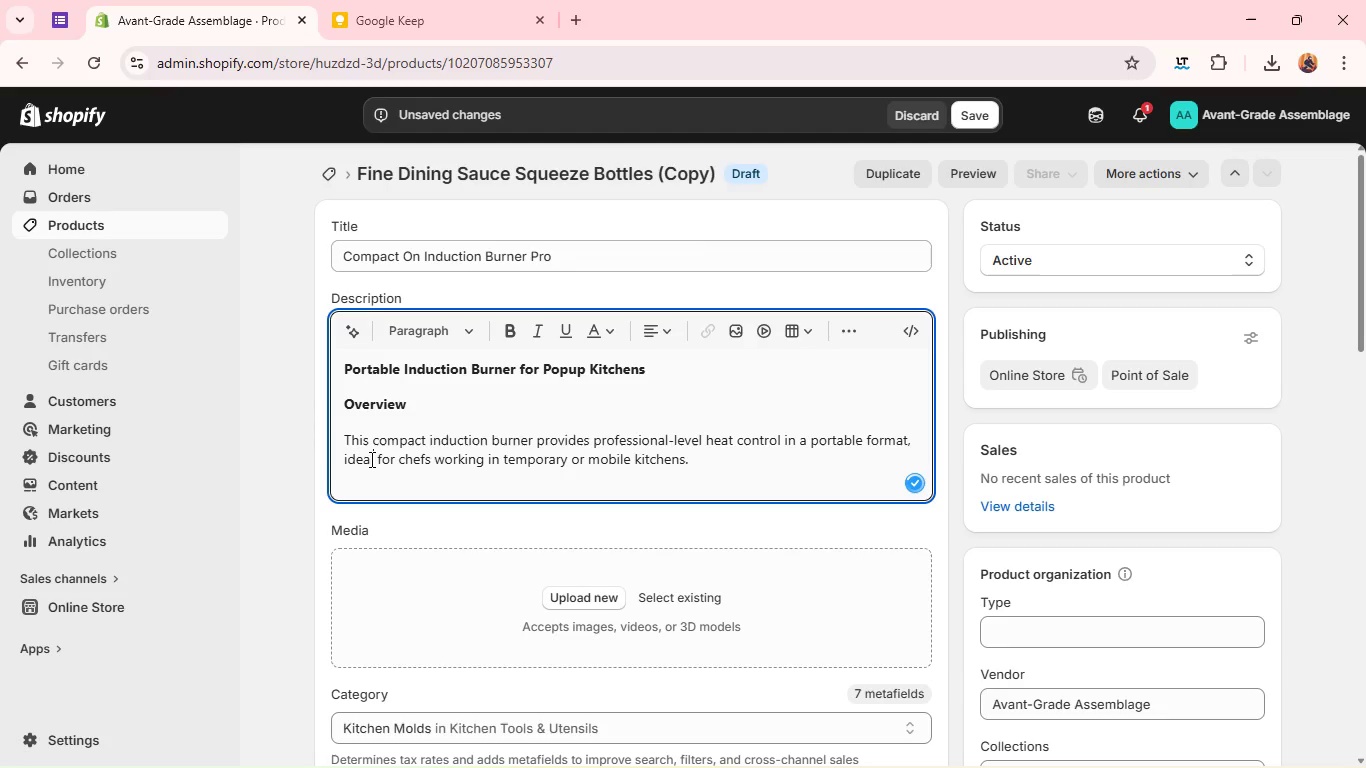 
key(L)
 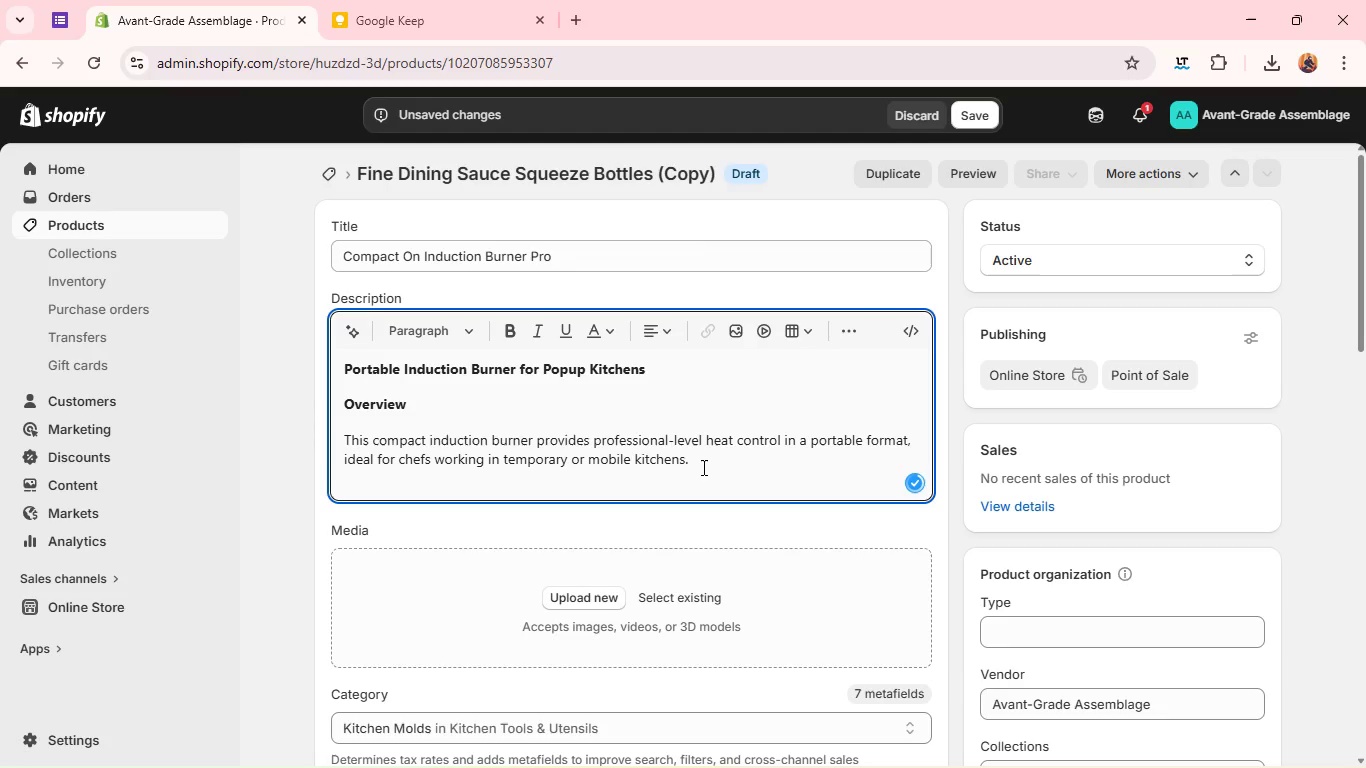 
left_click([704, 467])
 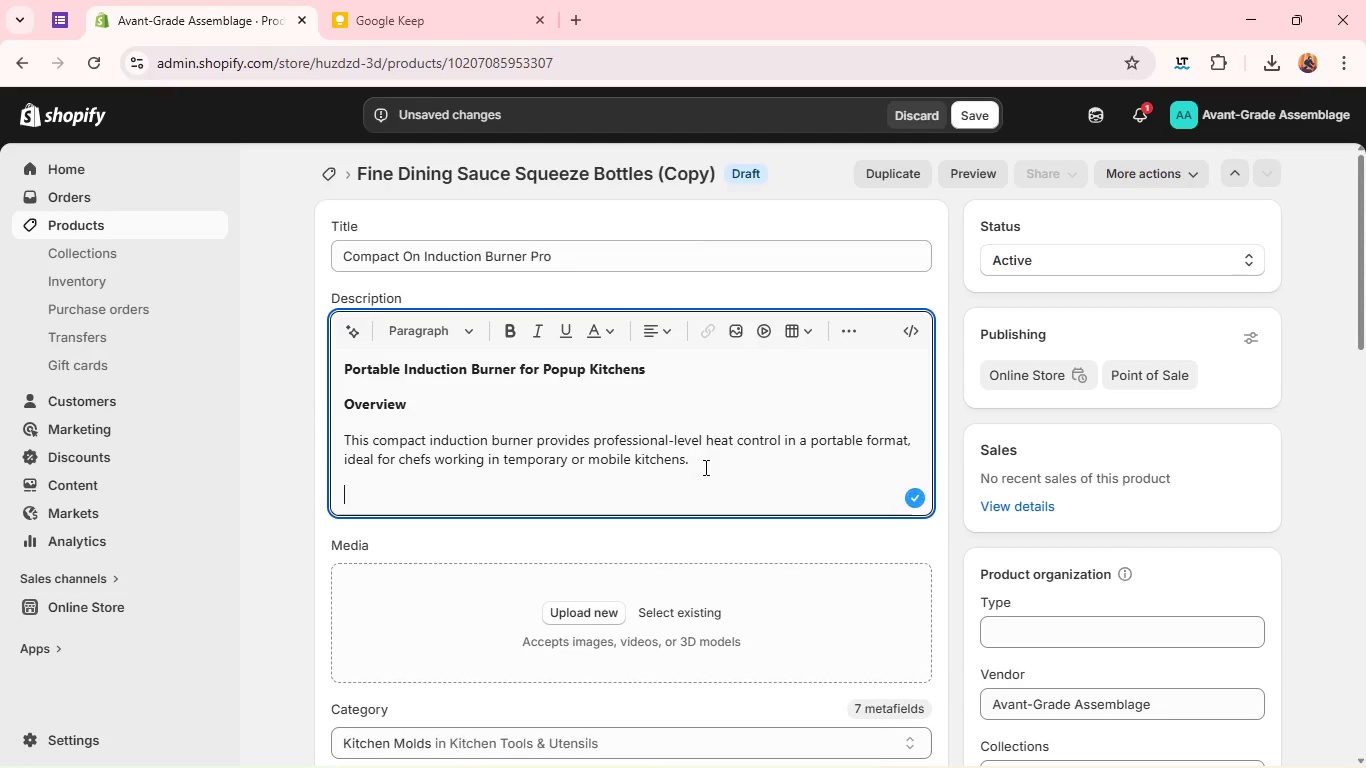 
key(Enter)
 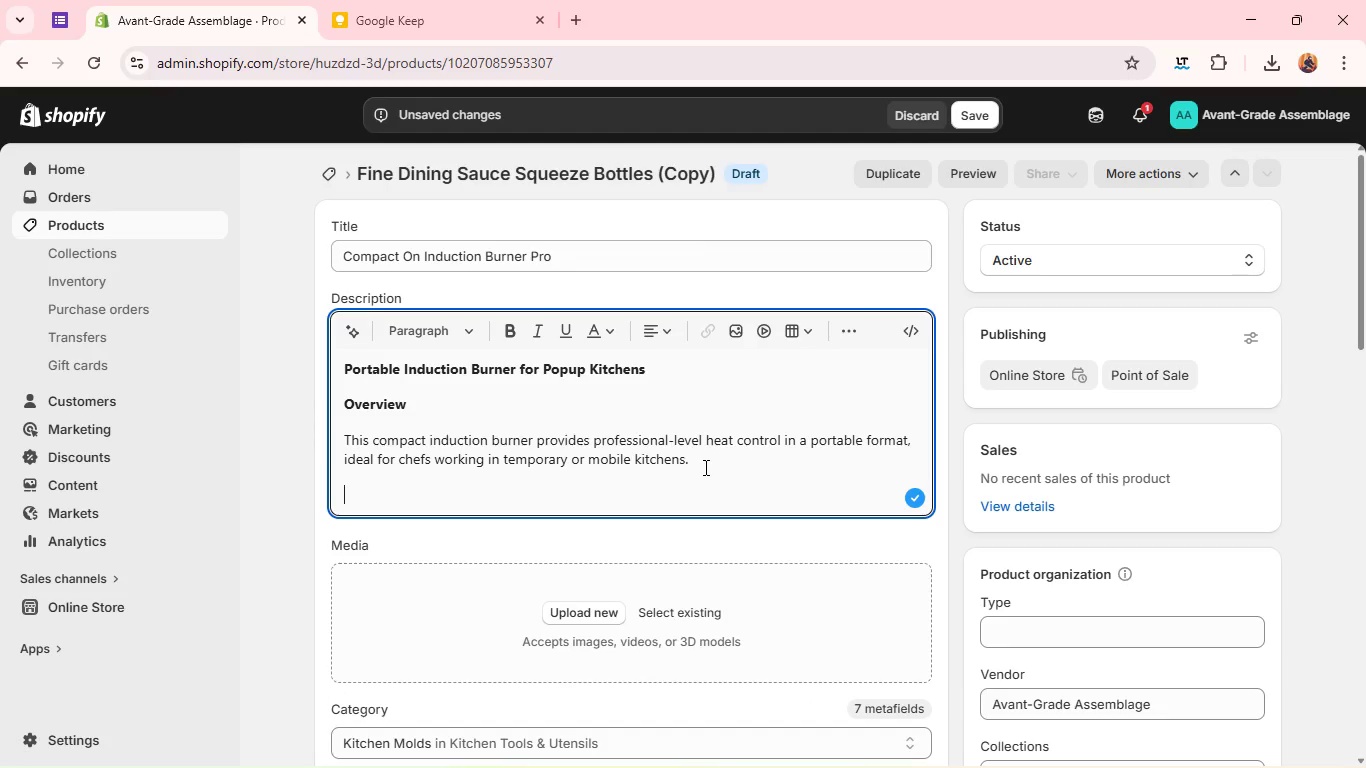 
type(Bef)
key(Backspace)
type(nefits:)
key(Backspace)
 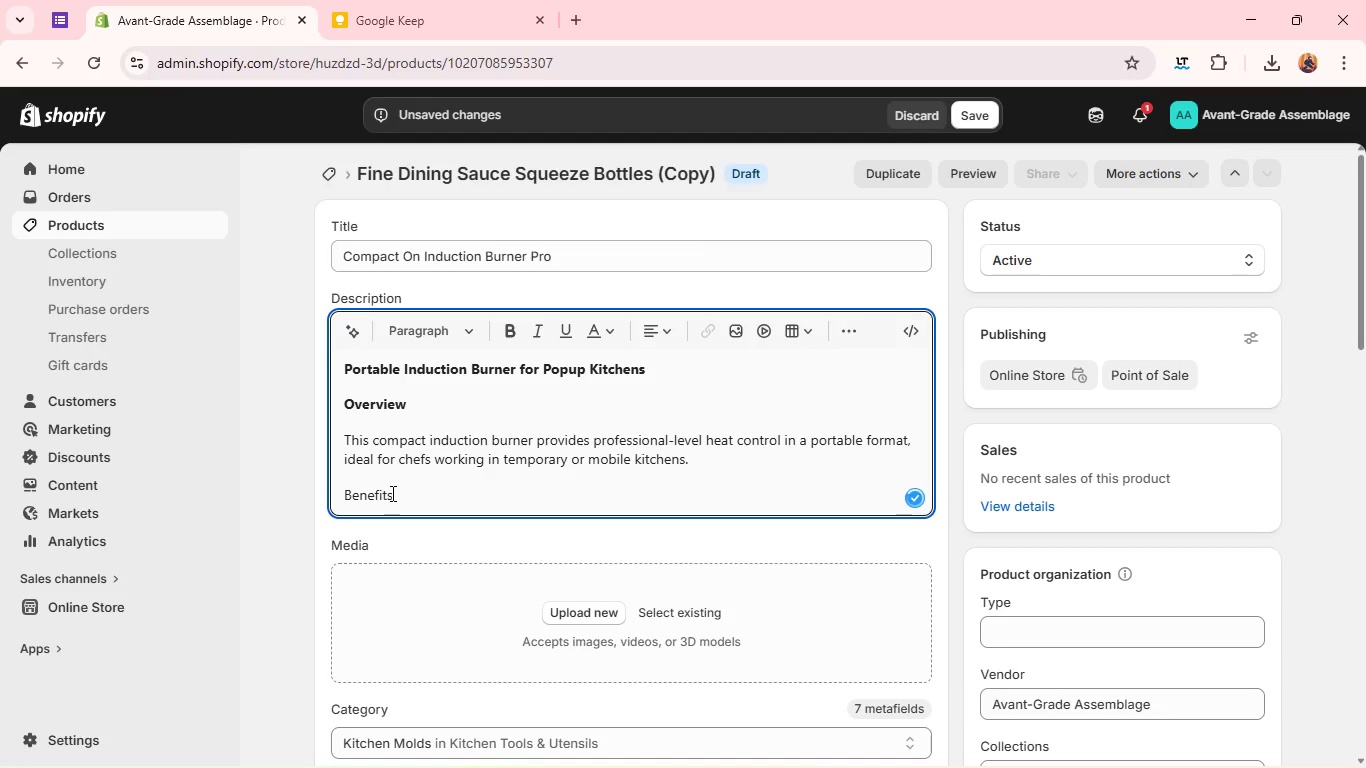 
double_click([391, 493])
 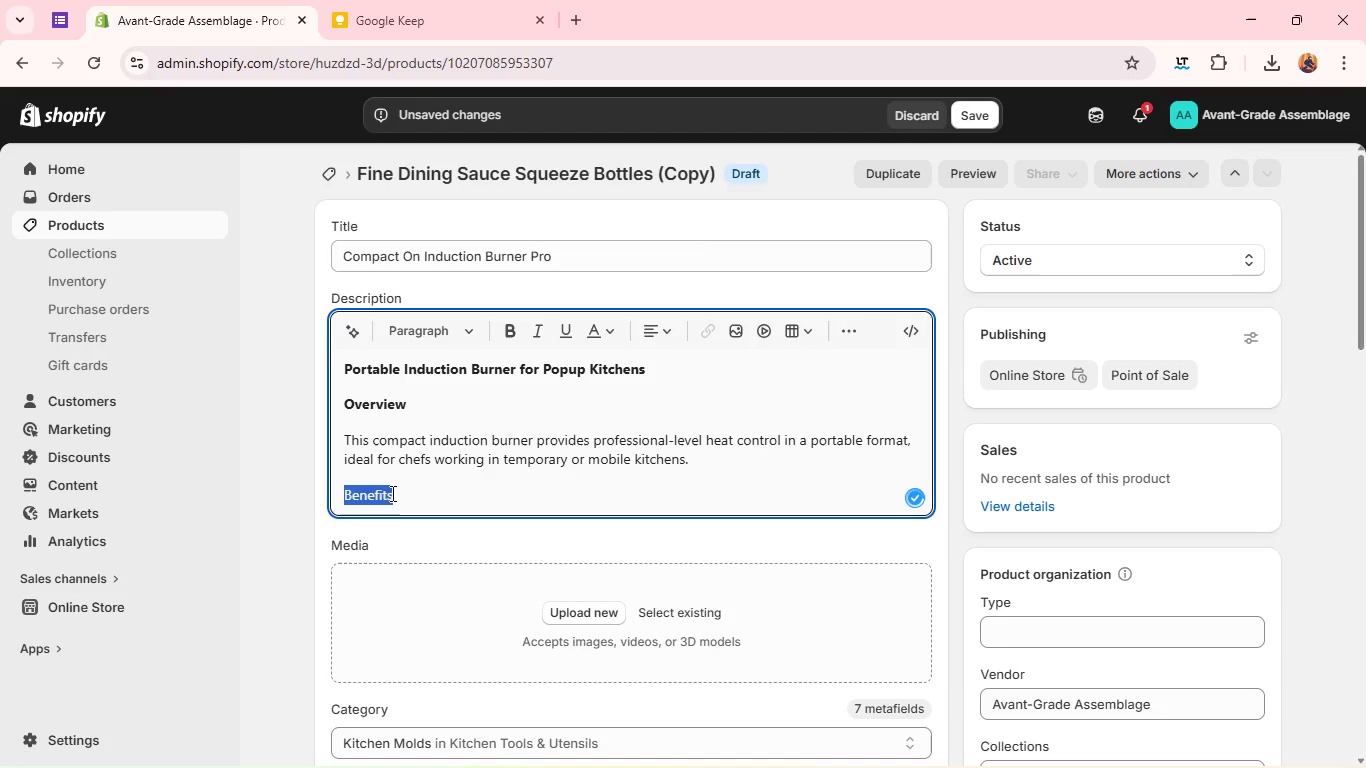 
triple_click([391, 493])
 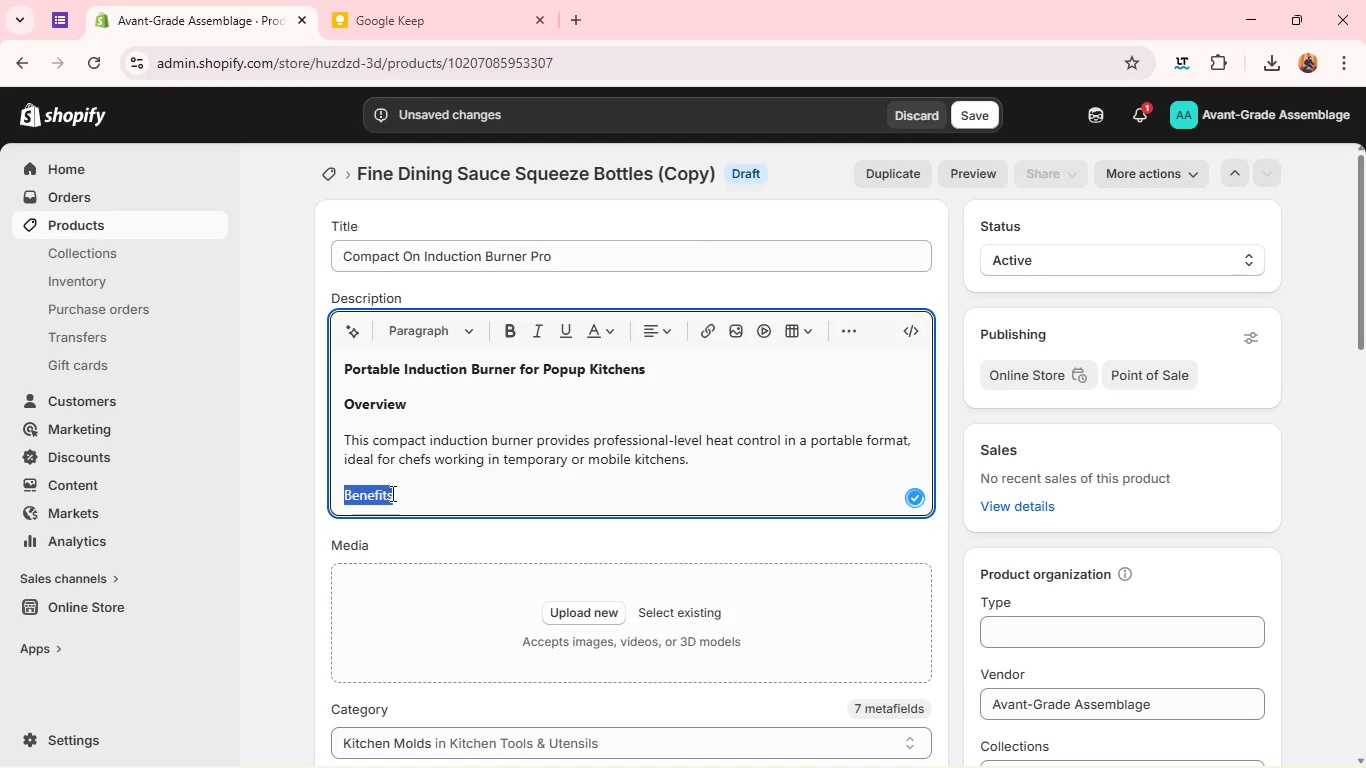 
key(Control+B)
 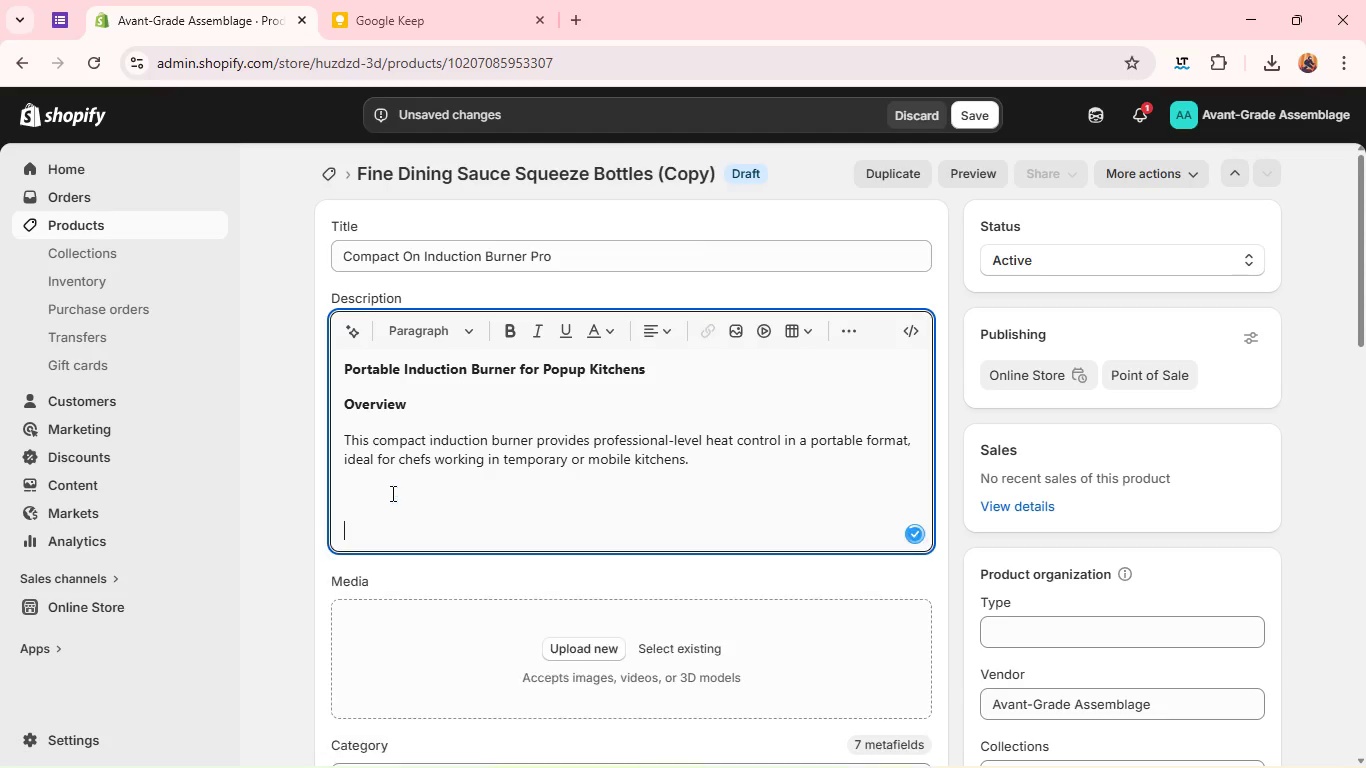 
key(Enter)
 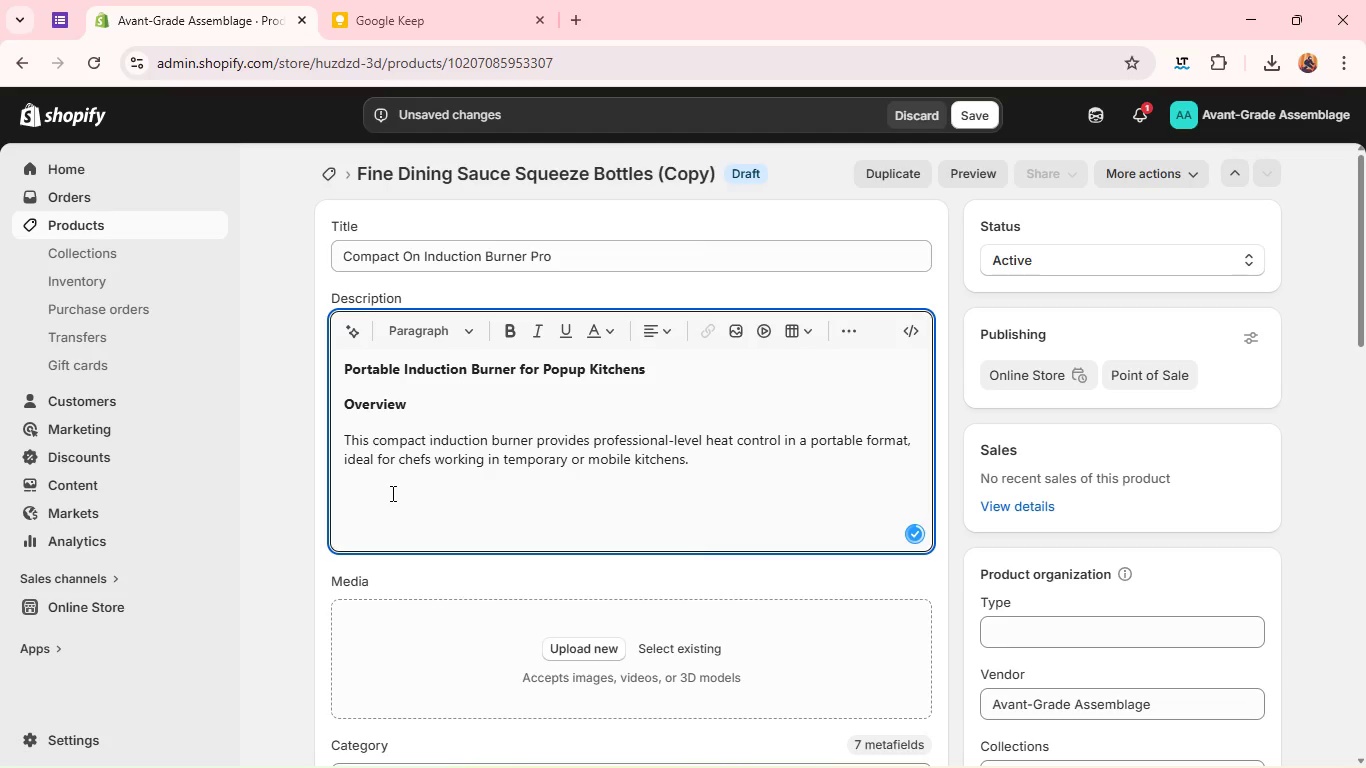 
key(Control+Z)
 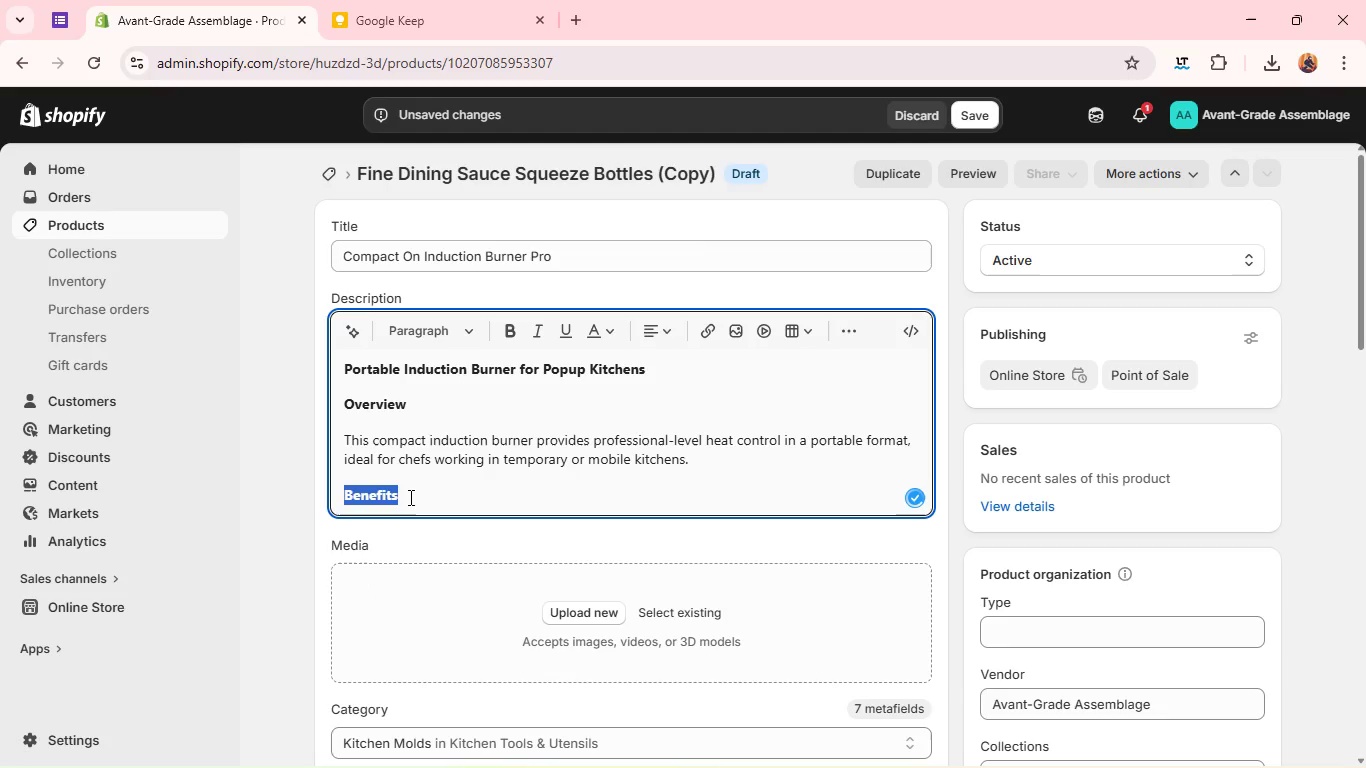 
left_click([409, 497])
 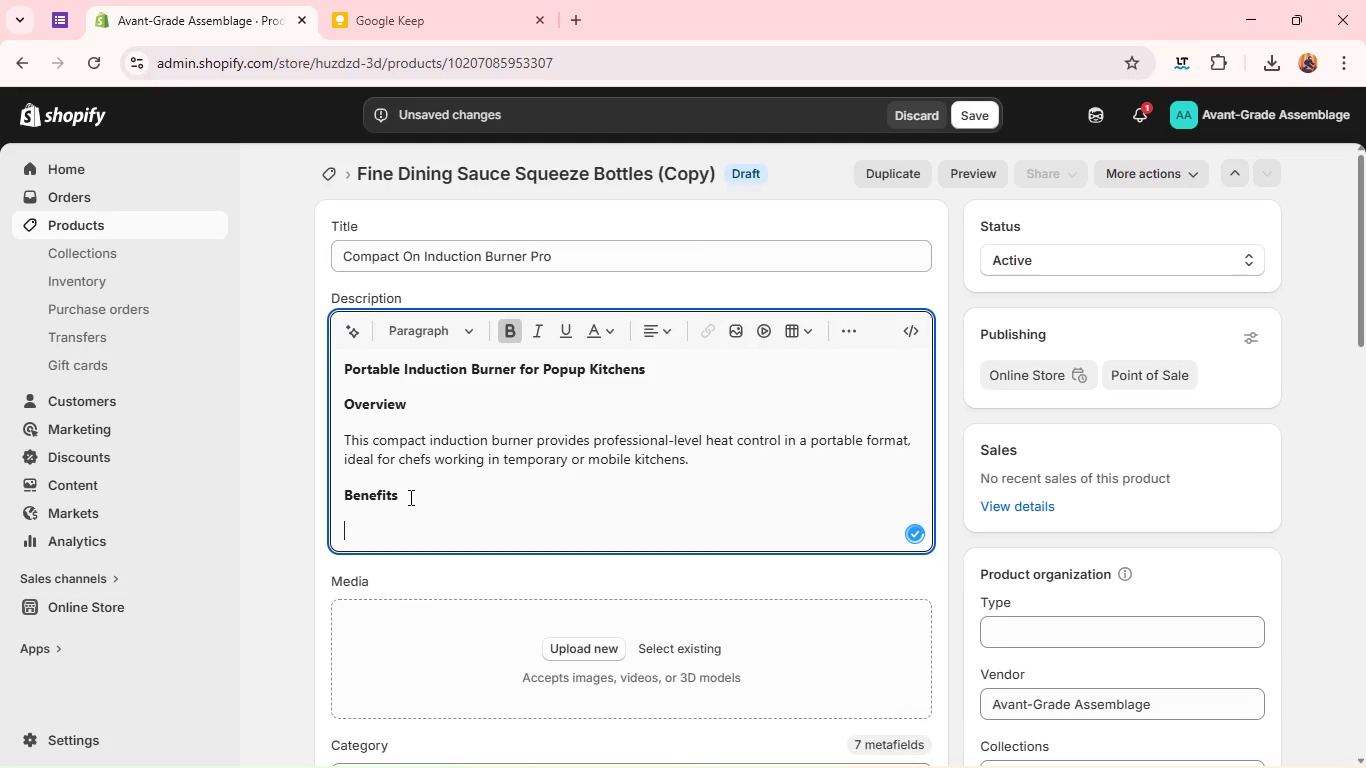 
key(Enter)
 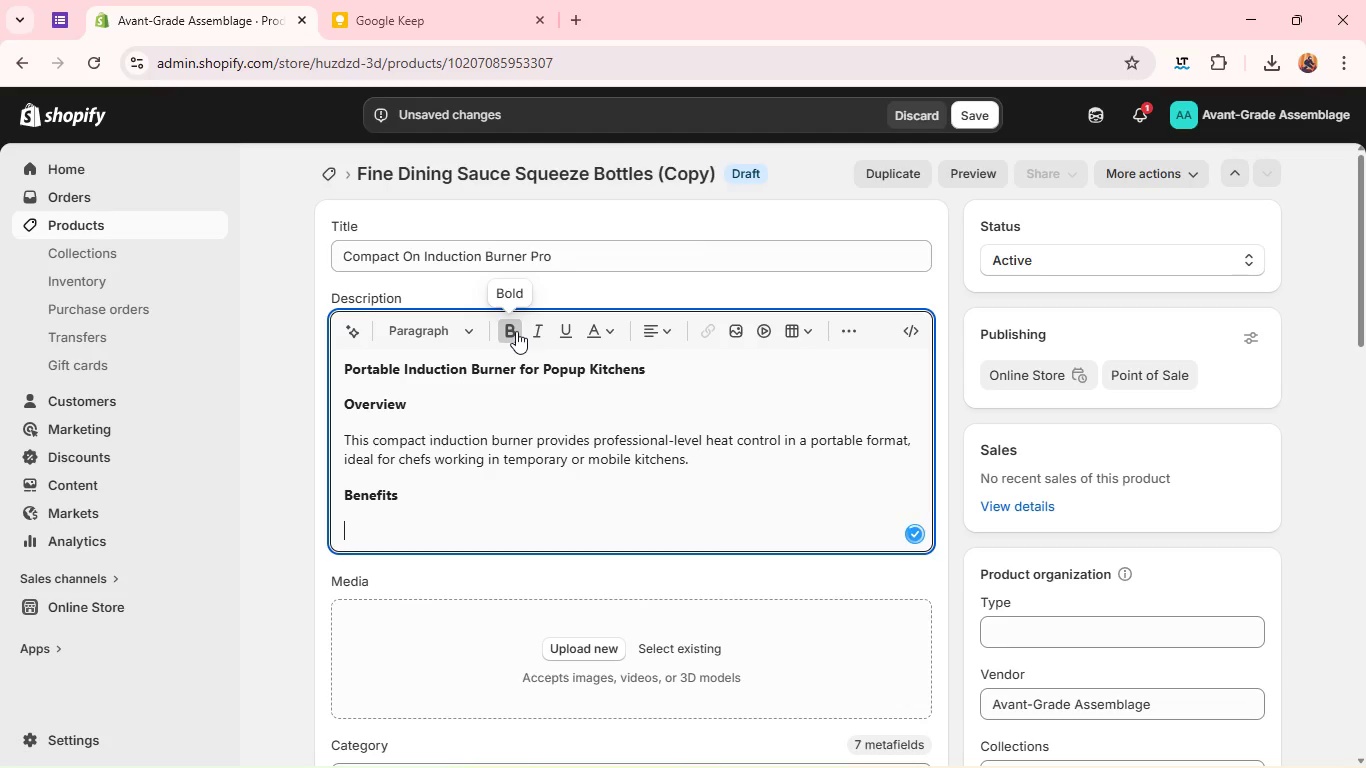 
left_click([516, 331])
 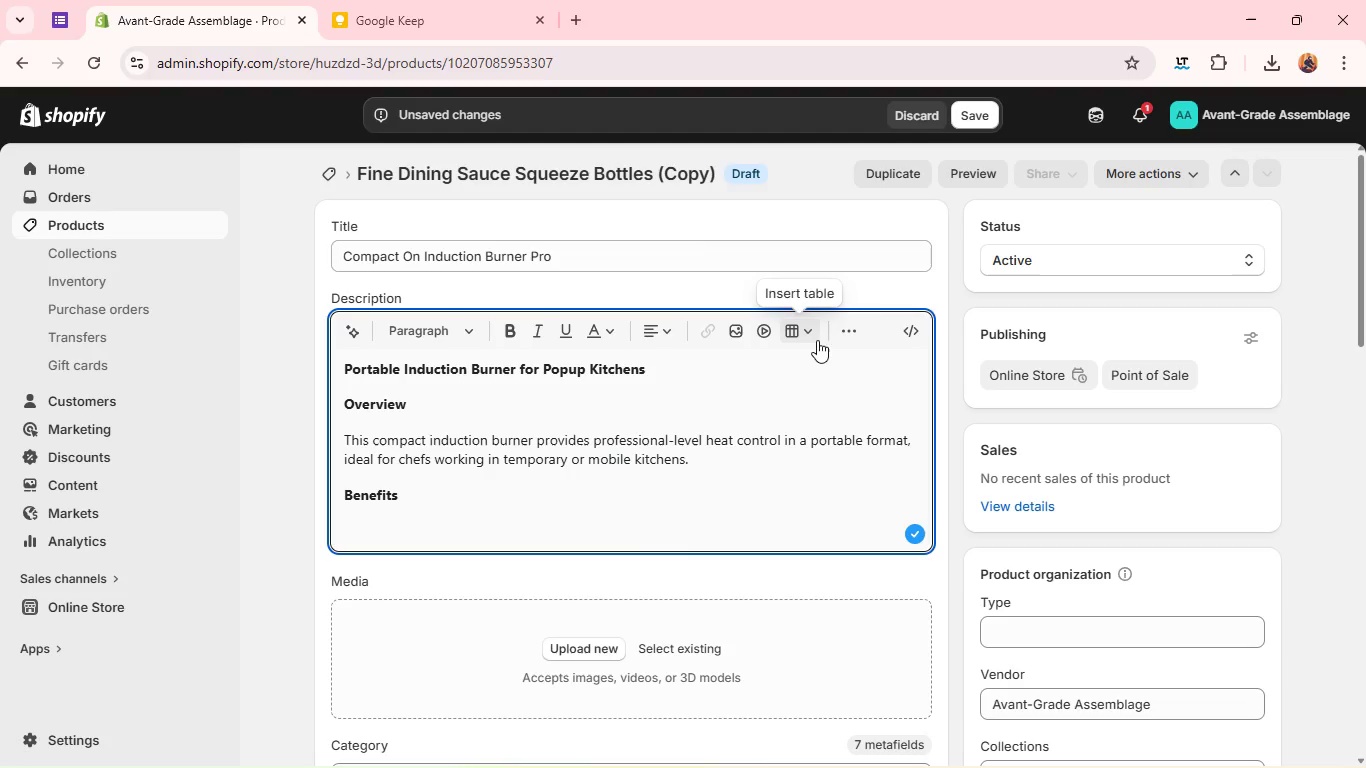 
left_click([848, 332])
 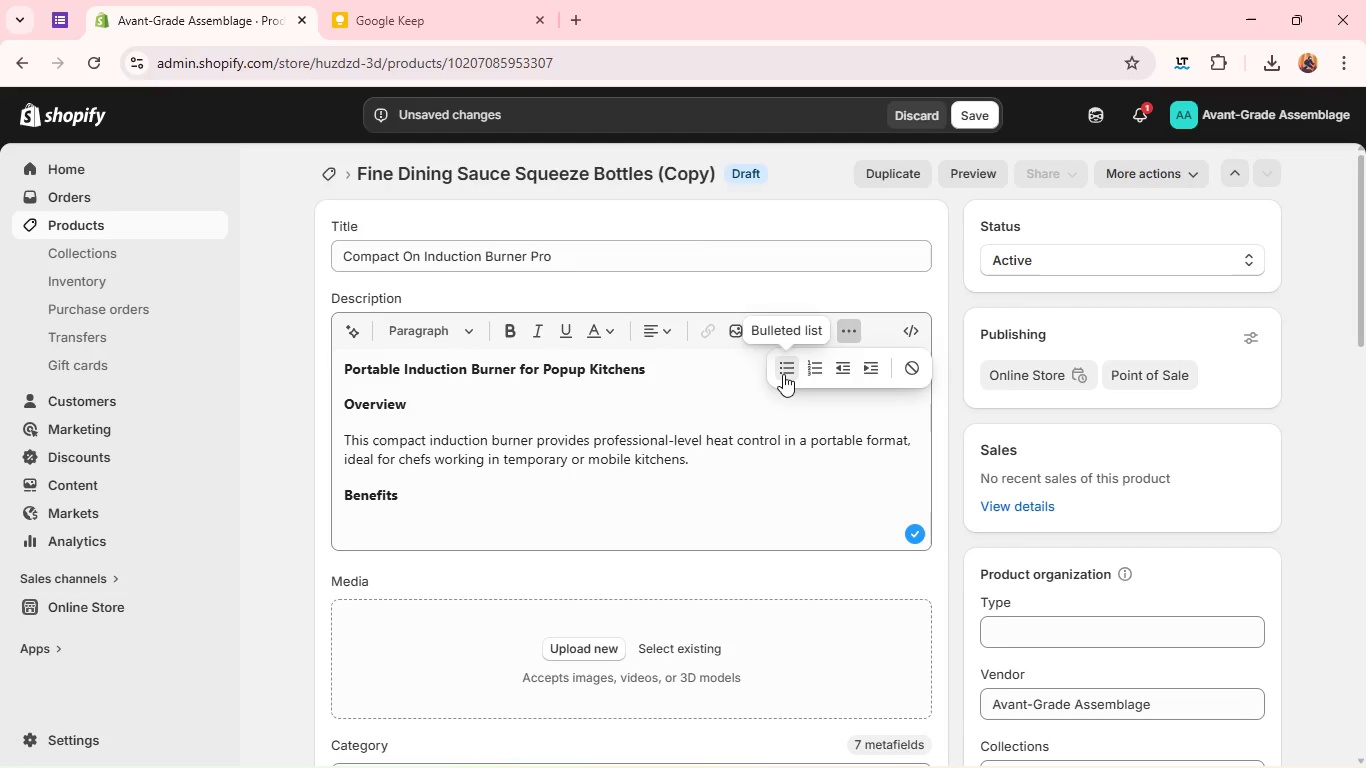 
left_click([783, 374])
 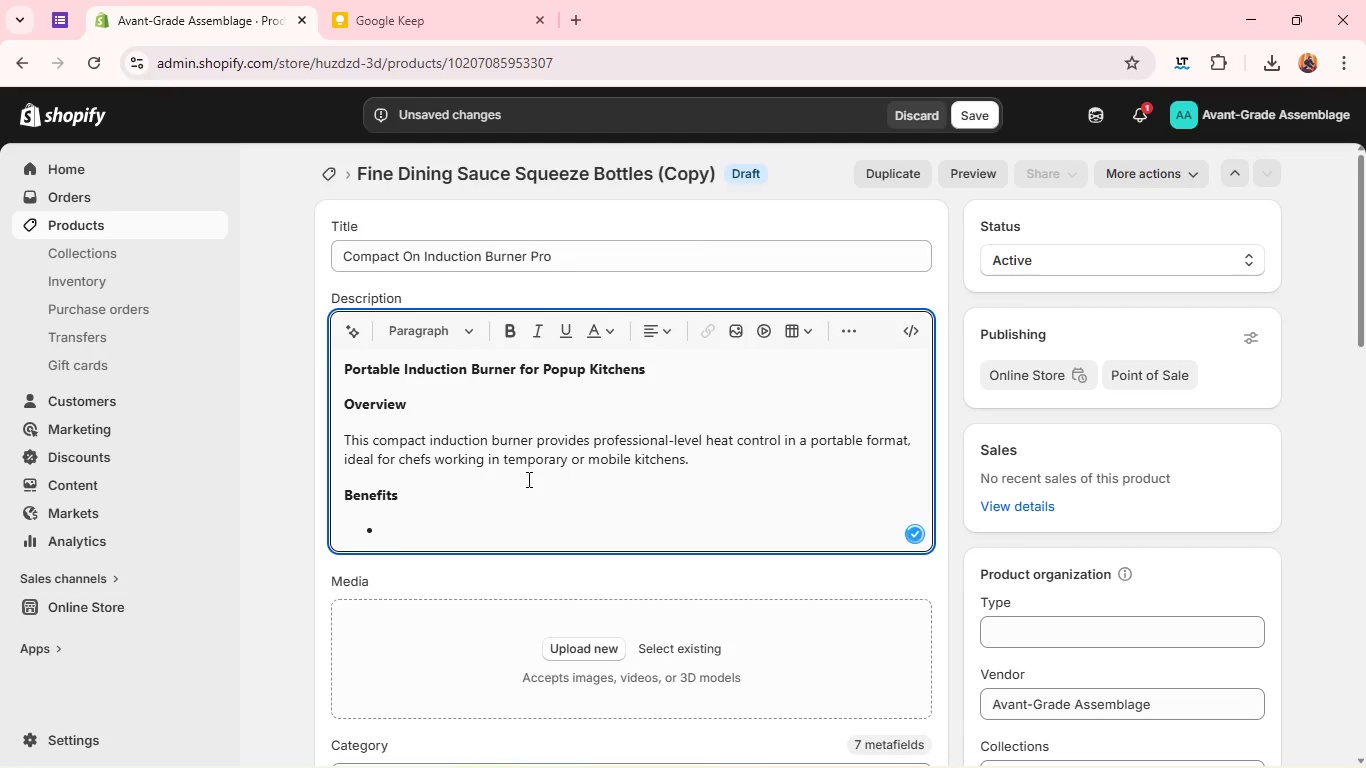 
type(Fast and precise tempre)
key(Backspace)
key(Backspace)
type(erature control)
 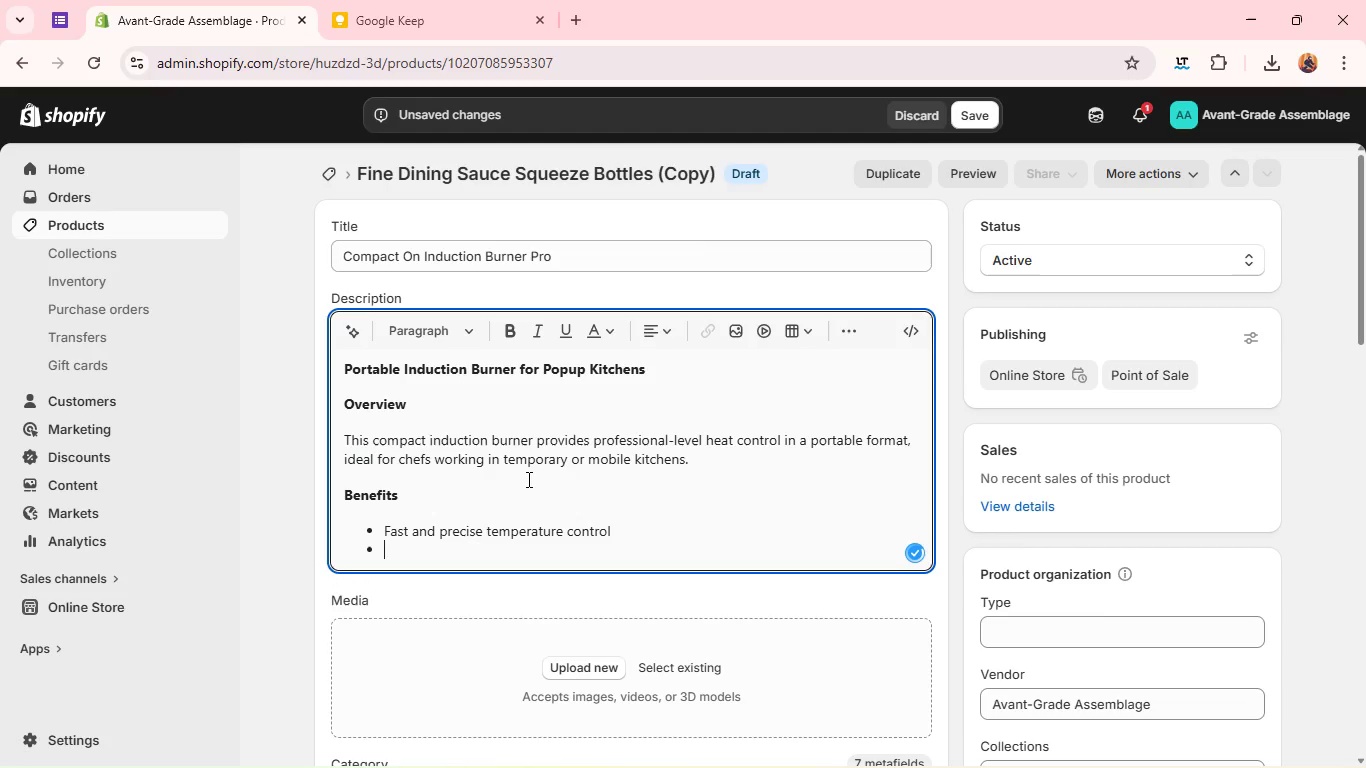 
key(Enter)
 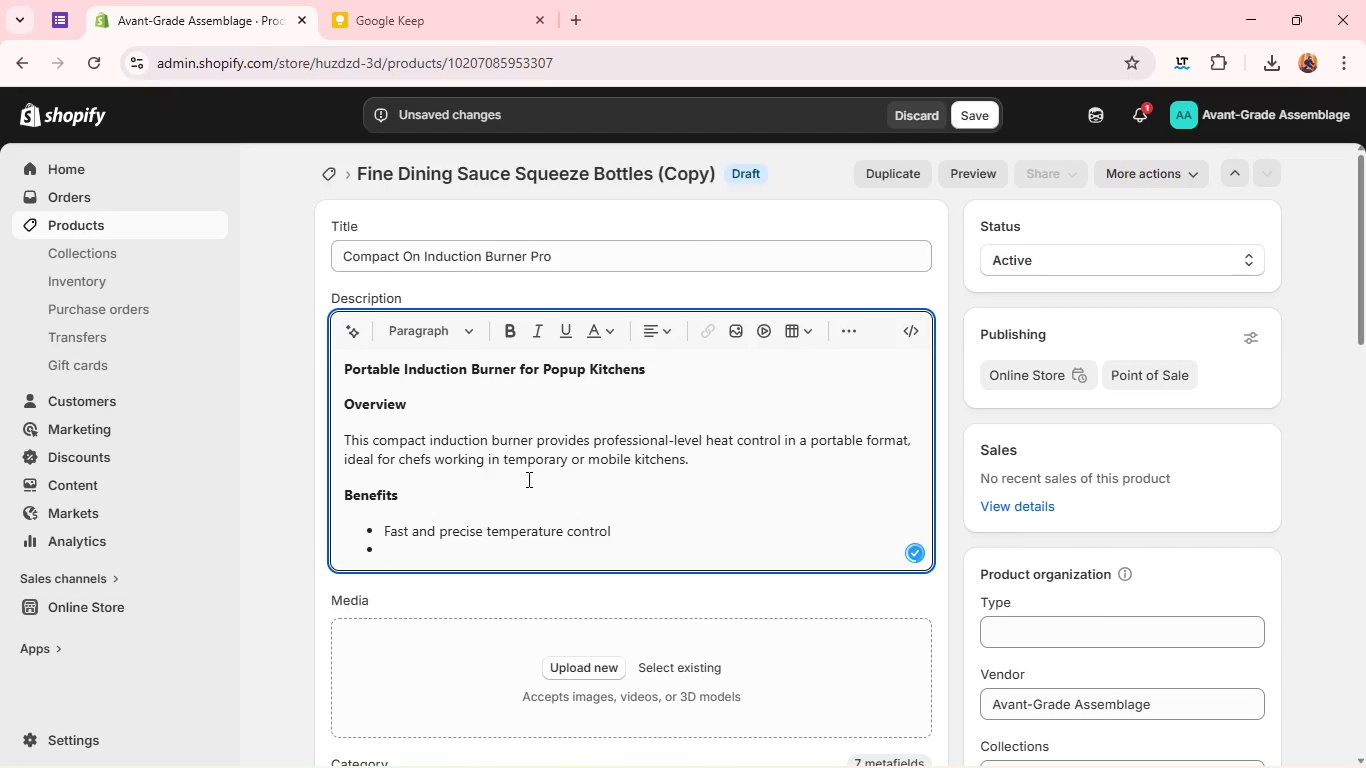 
type(Lightweight and travel )
key(Backspace)
type(-ready)
 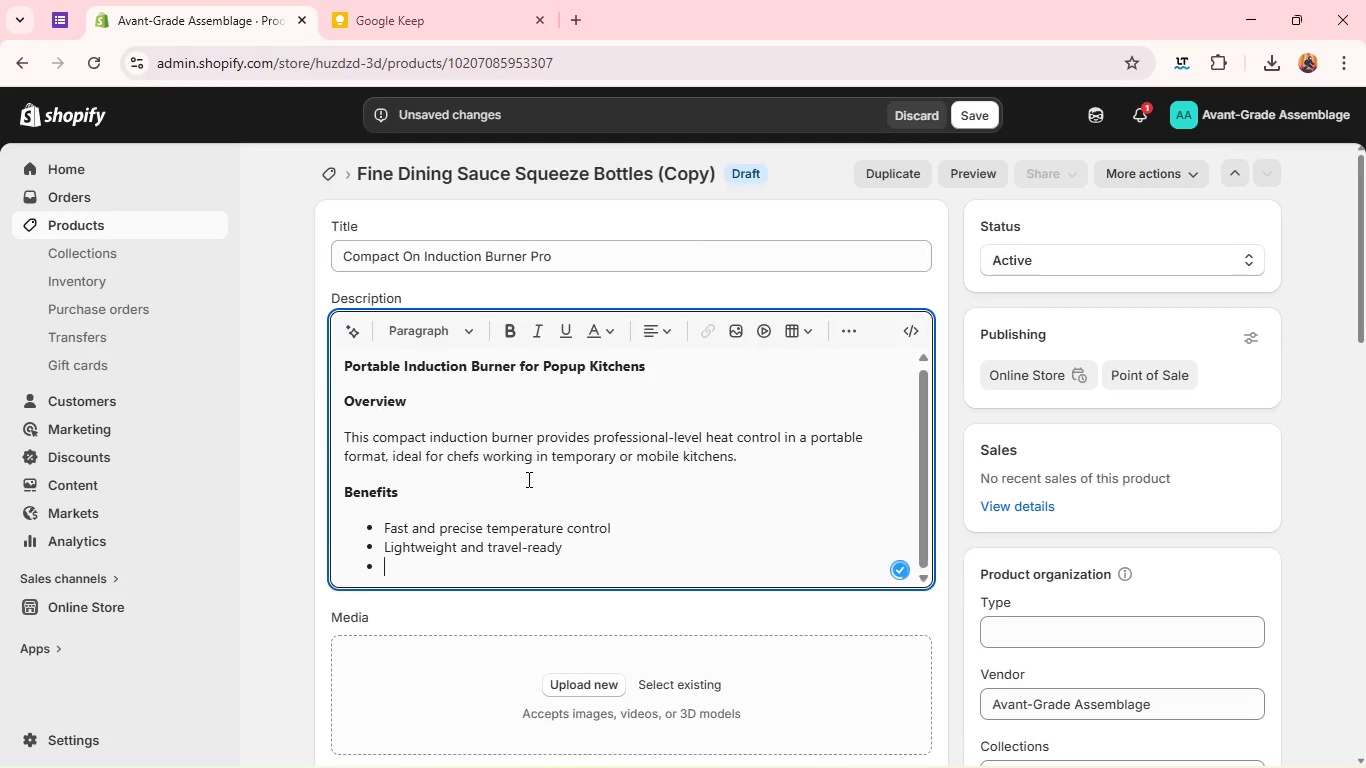 
key(Enter)
 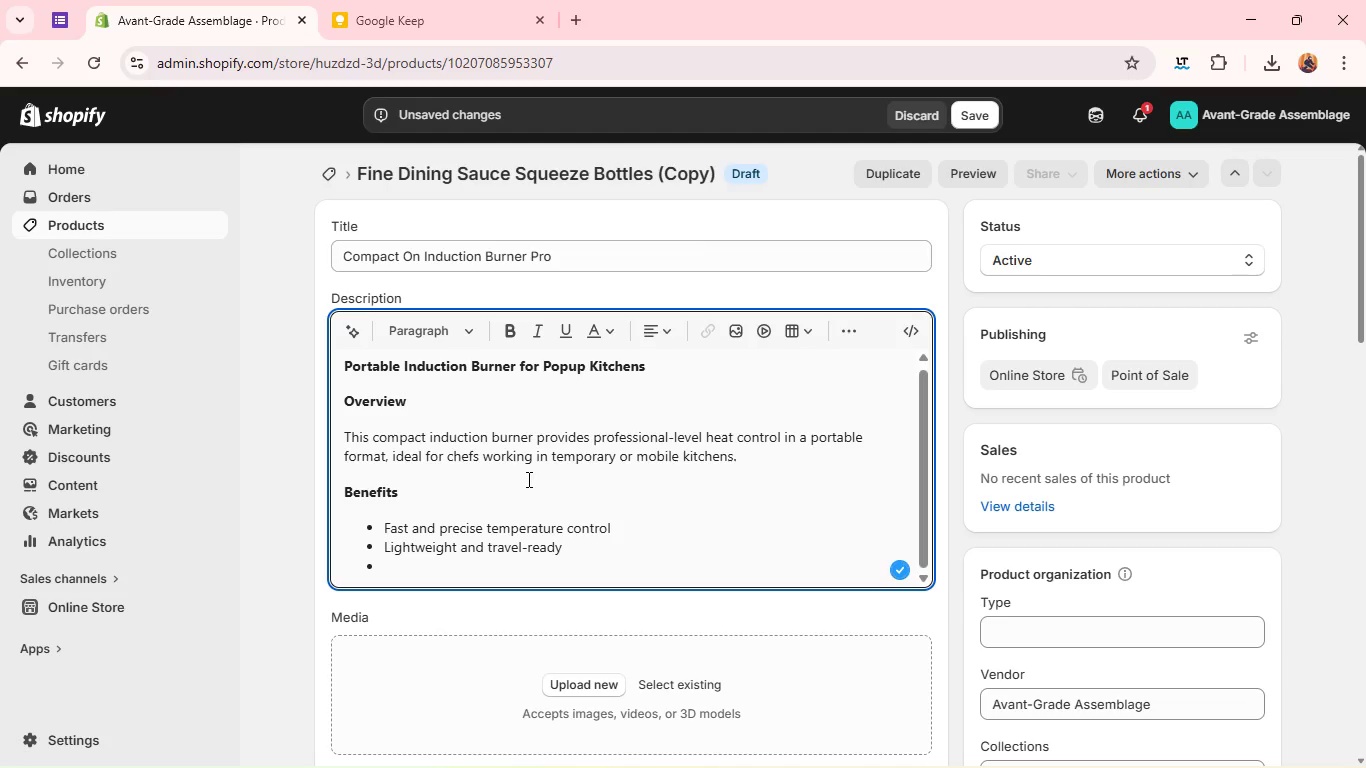 
type(Energy-effe)
key(Backspace)
type(icient cooking solution)
 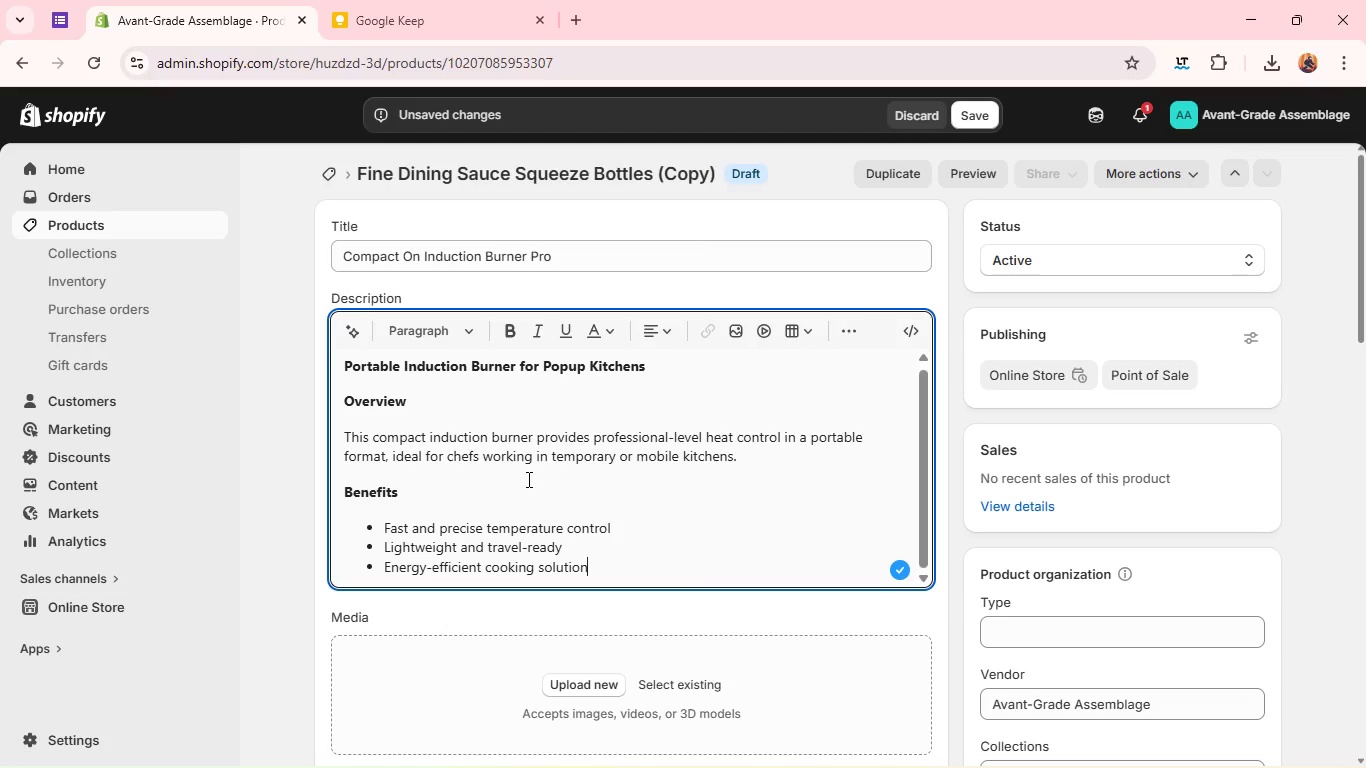 
key(Enter)
 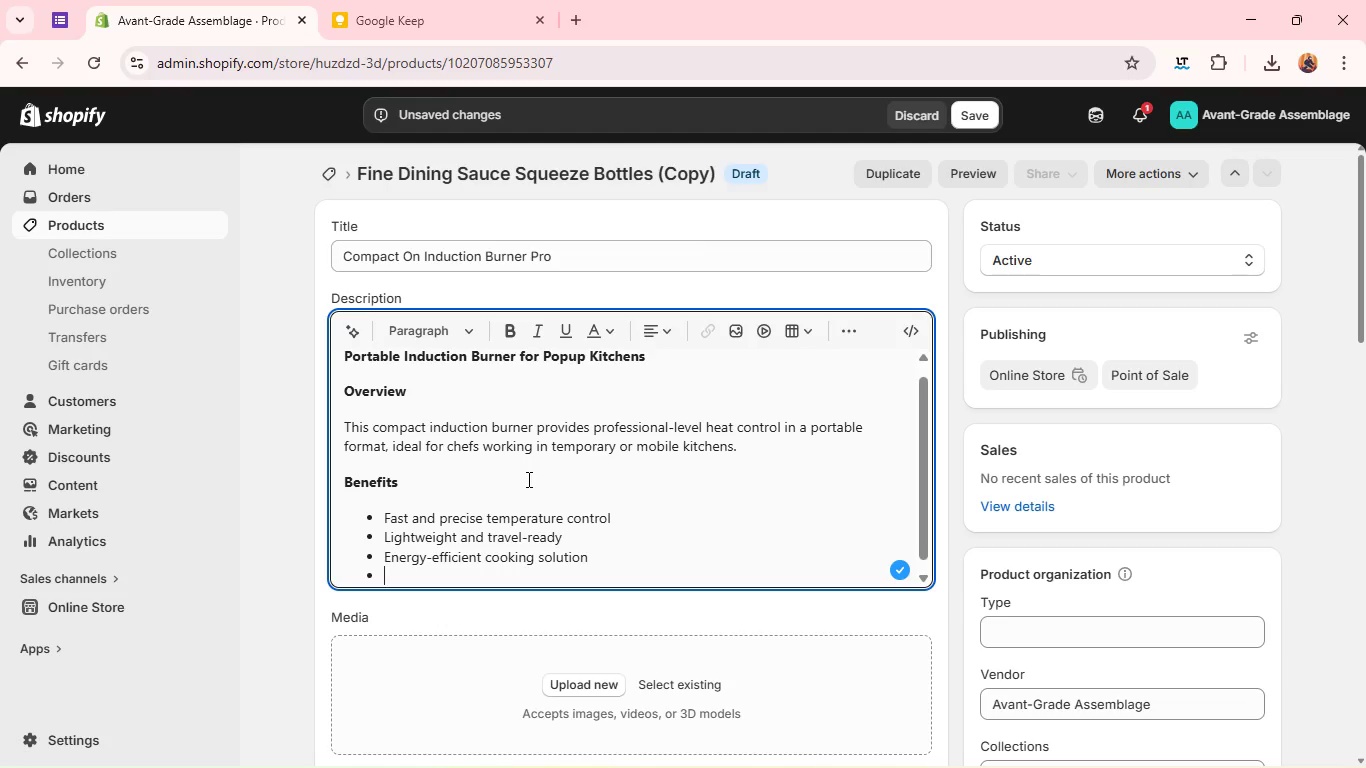 
key(Backspace)
 